 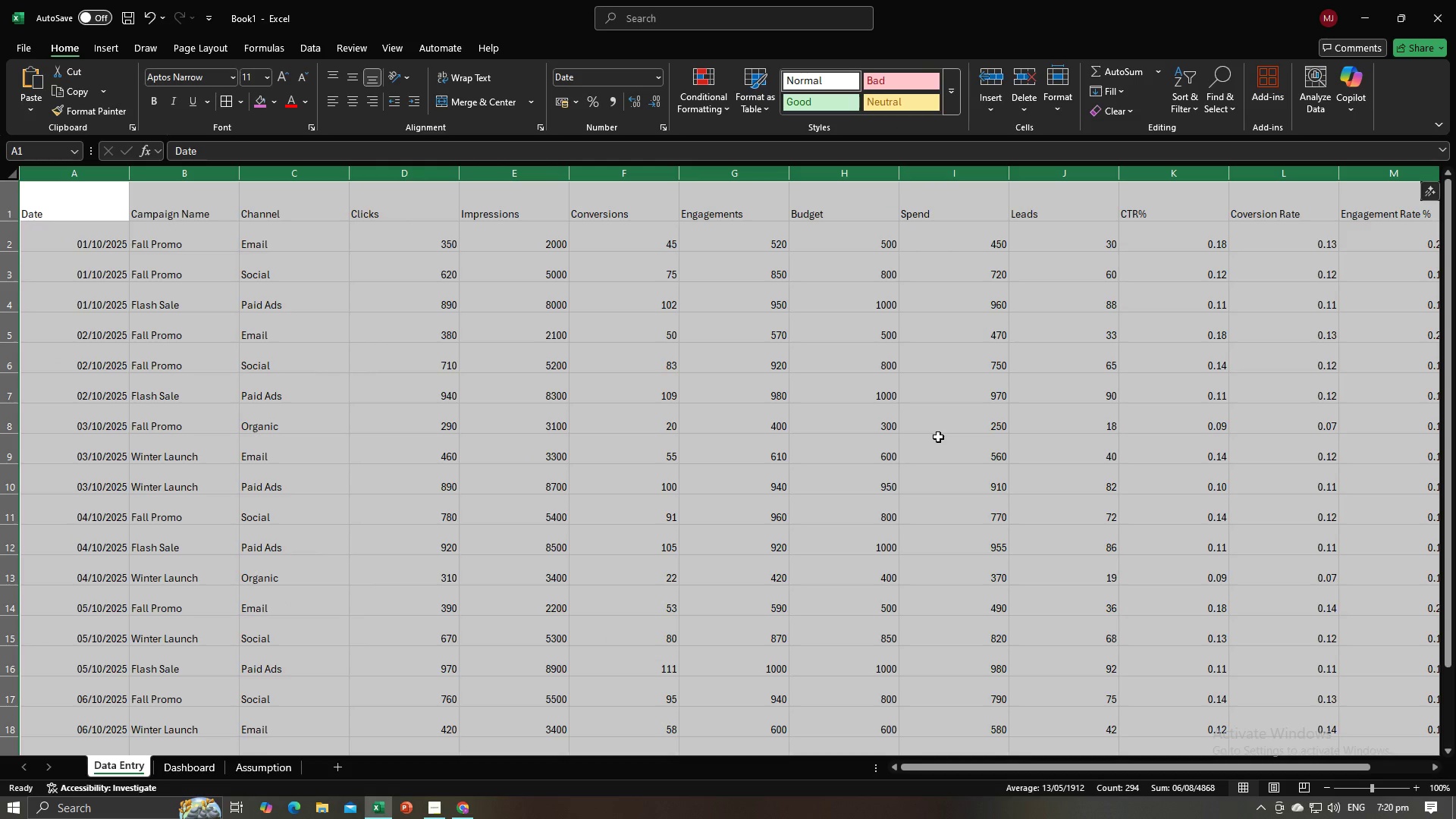 
left_click([937, 437])
 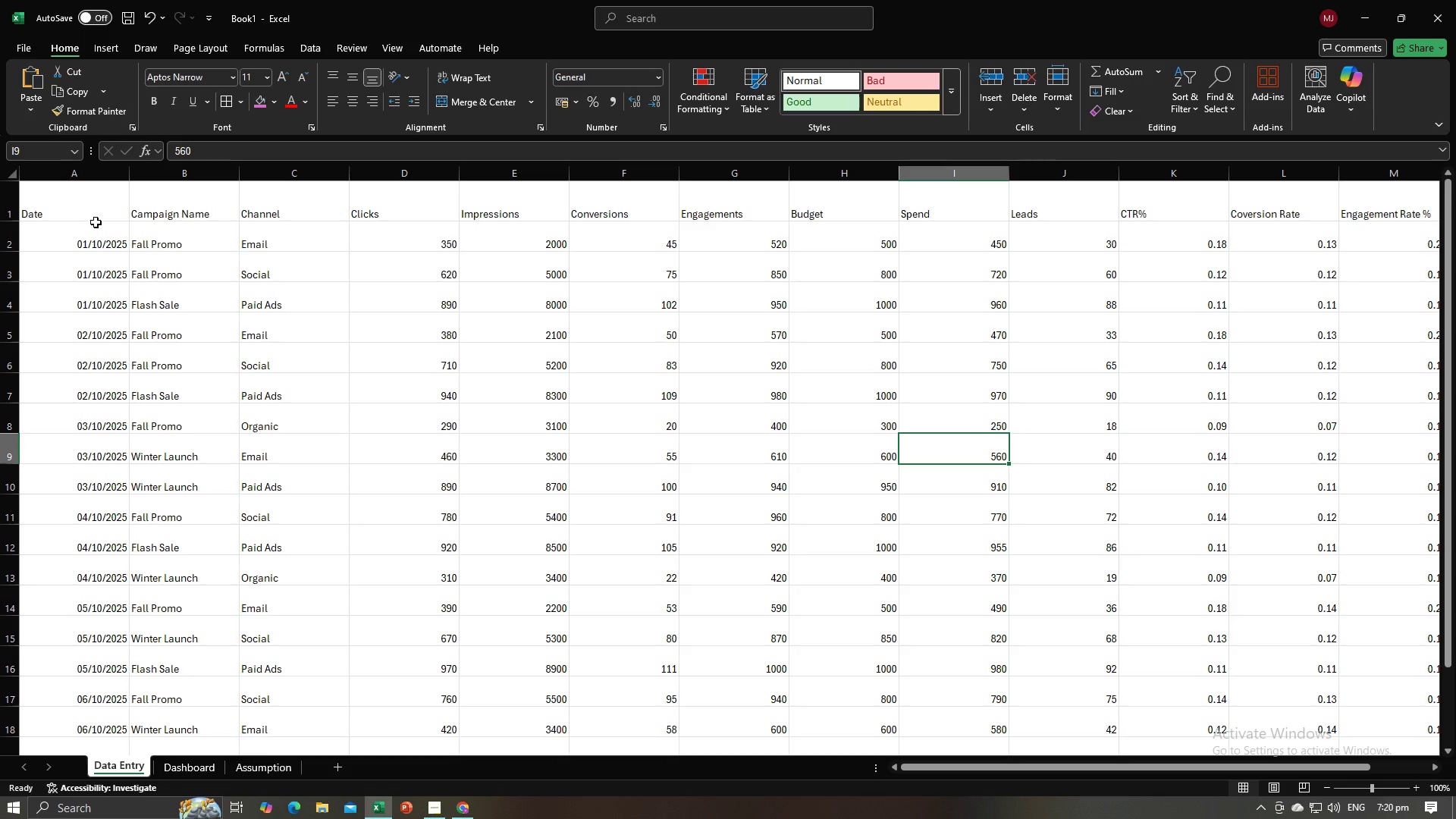 
left_click_drag(start_coordinate=[96, 218], to_coordinate=[1301, 217])
 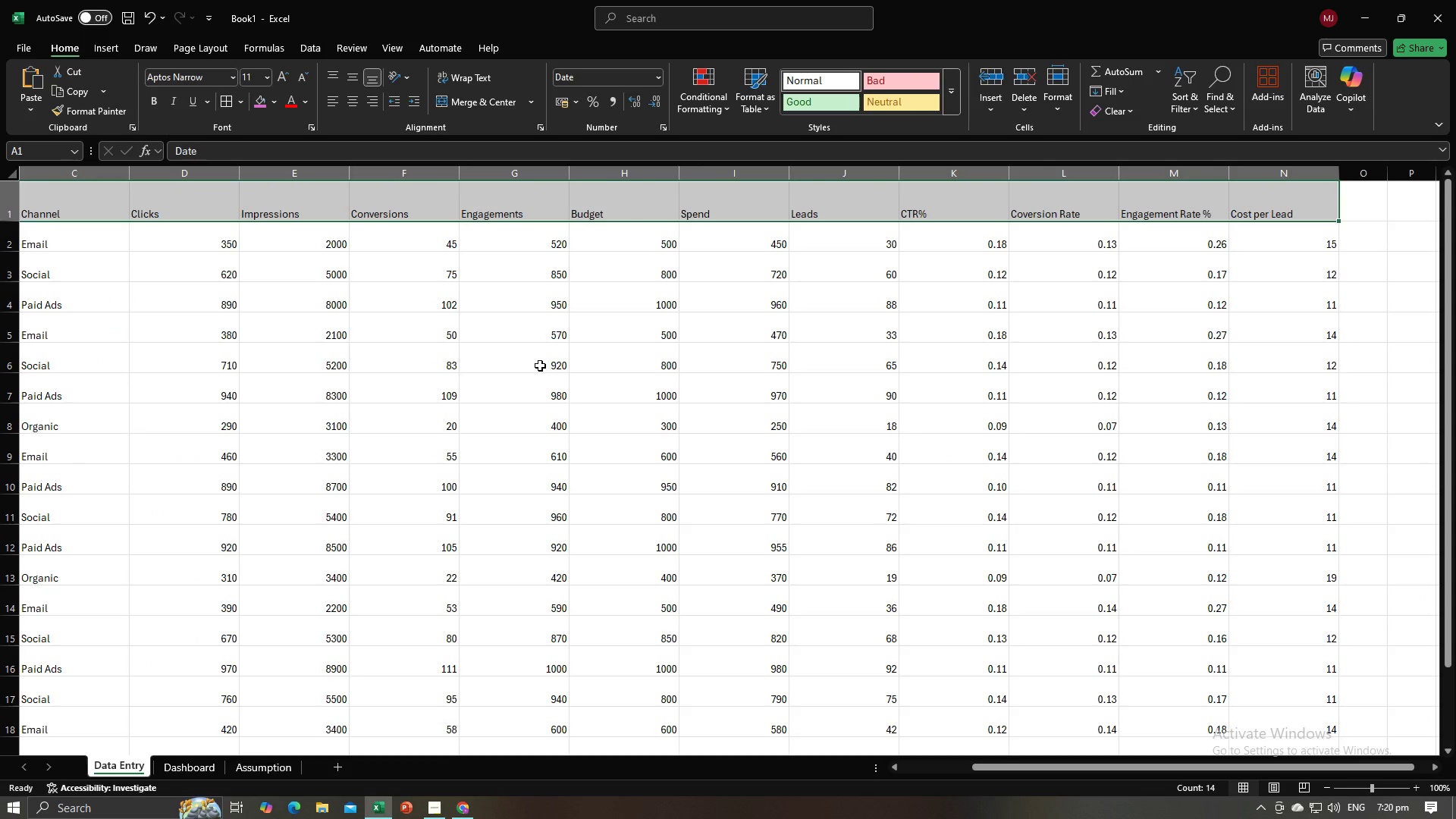 
key(Control+A)
 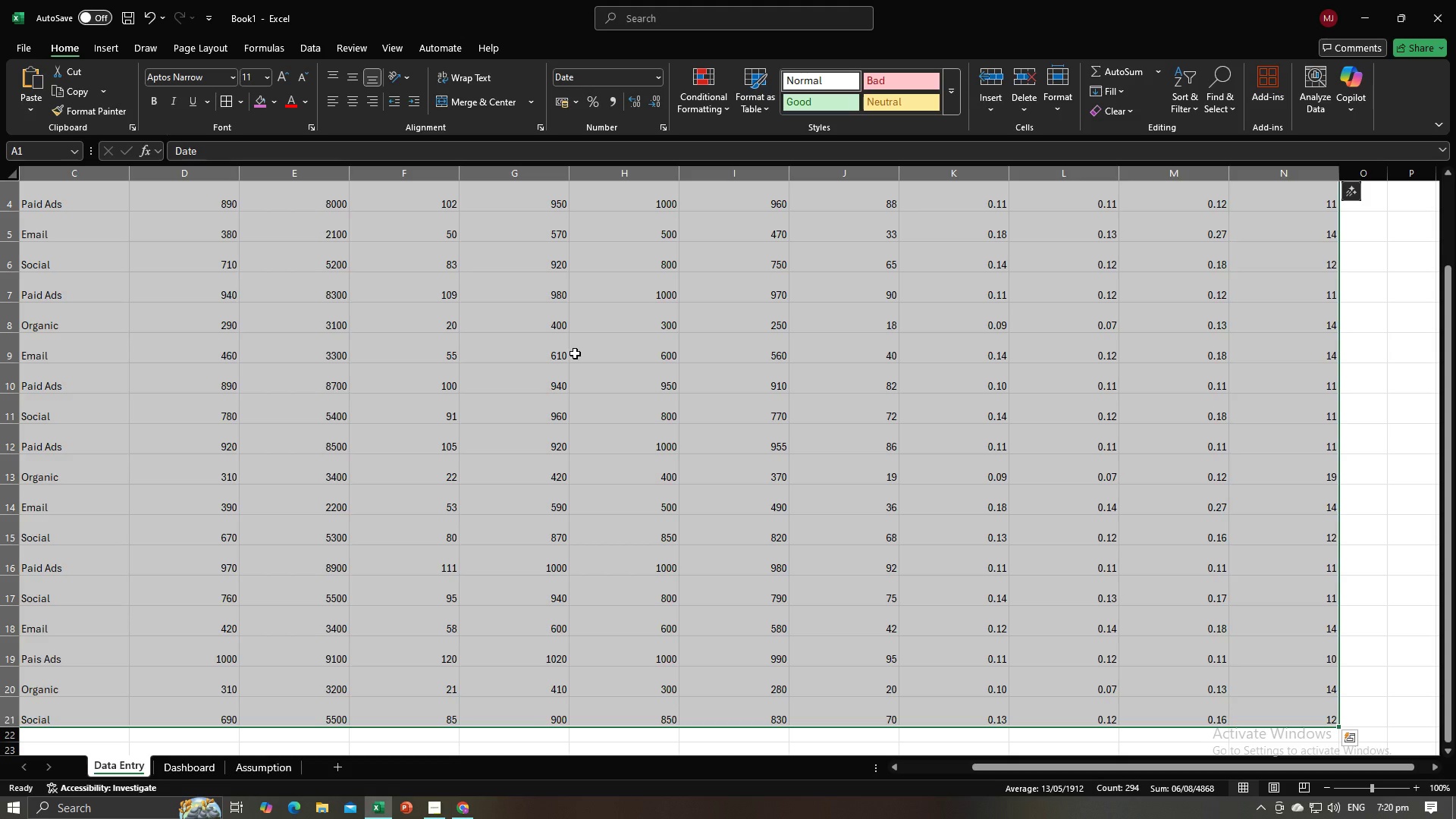 
key(Control+T)
 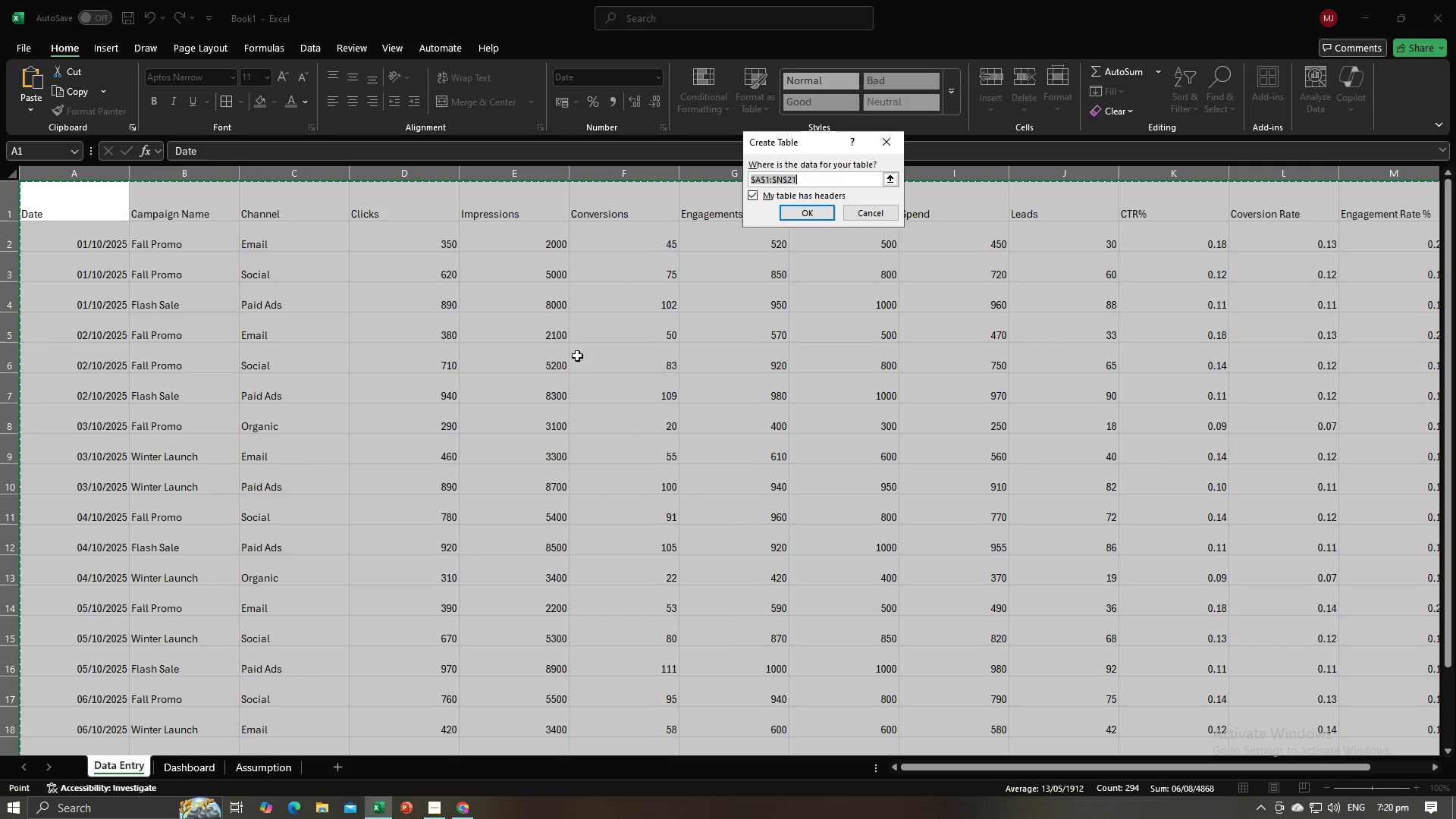 
key(Enter)
 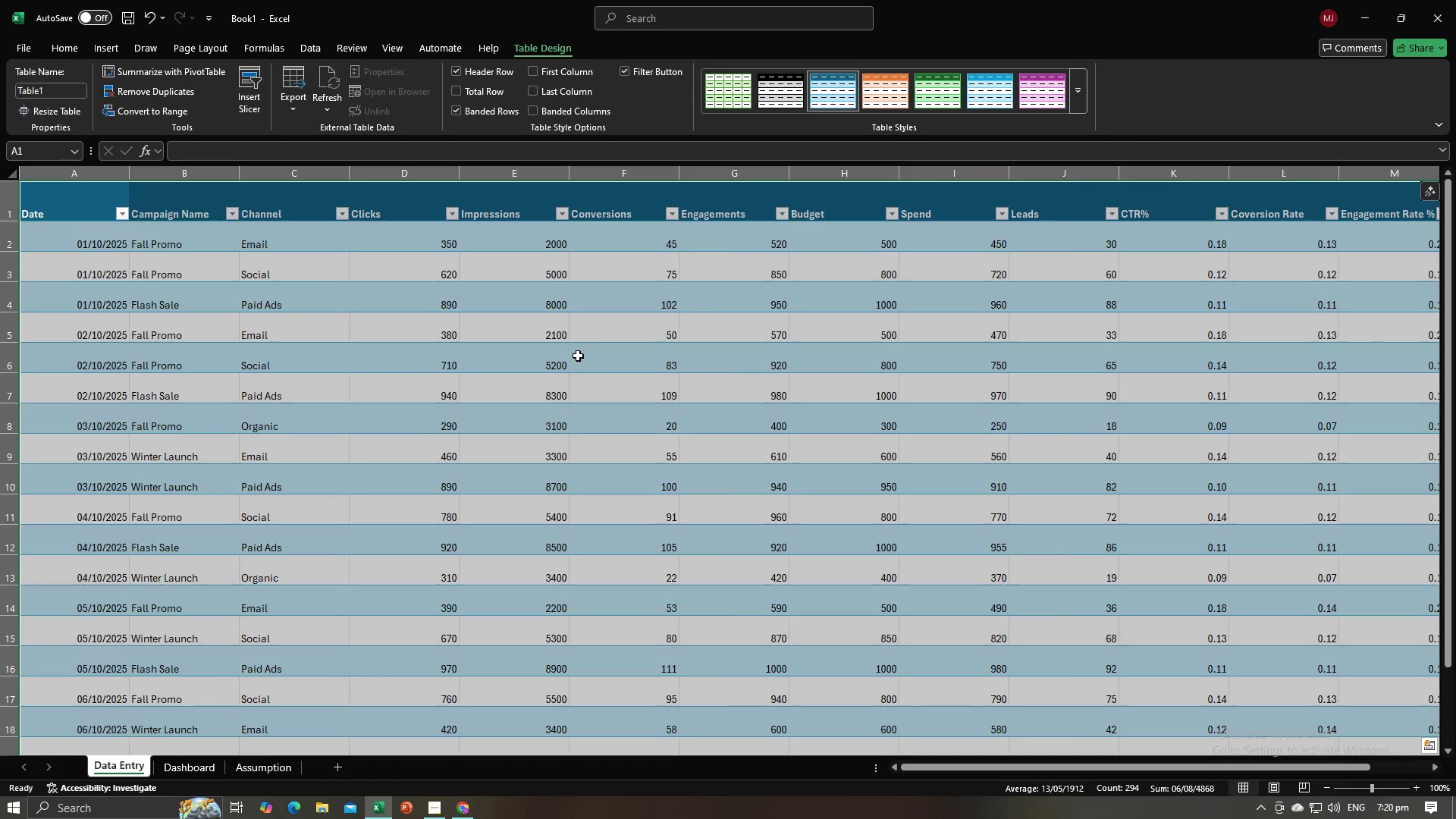 
left_click([578, 356])
 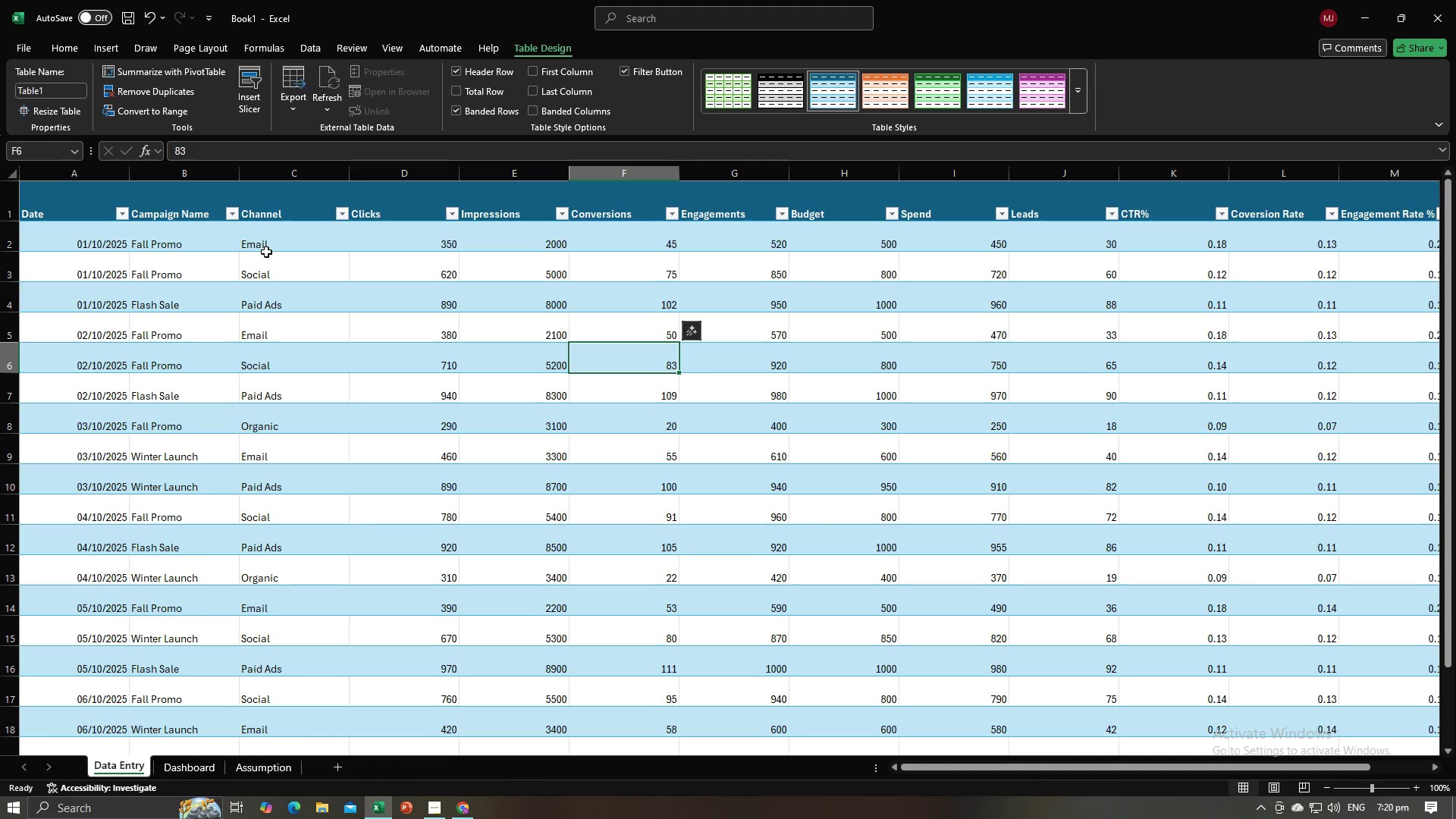 
mouse_move([80, 218])
 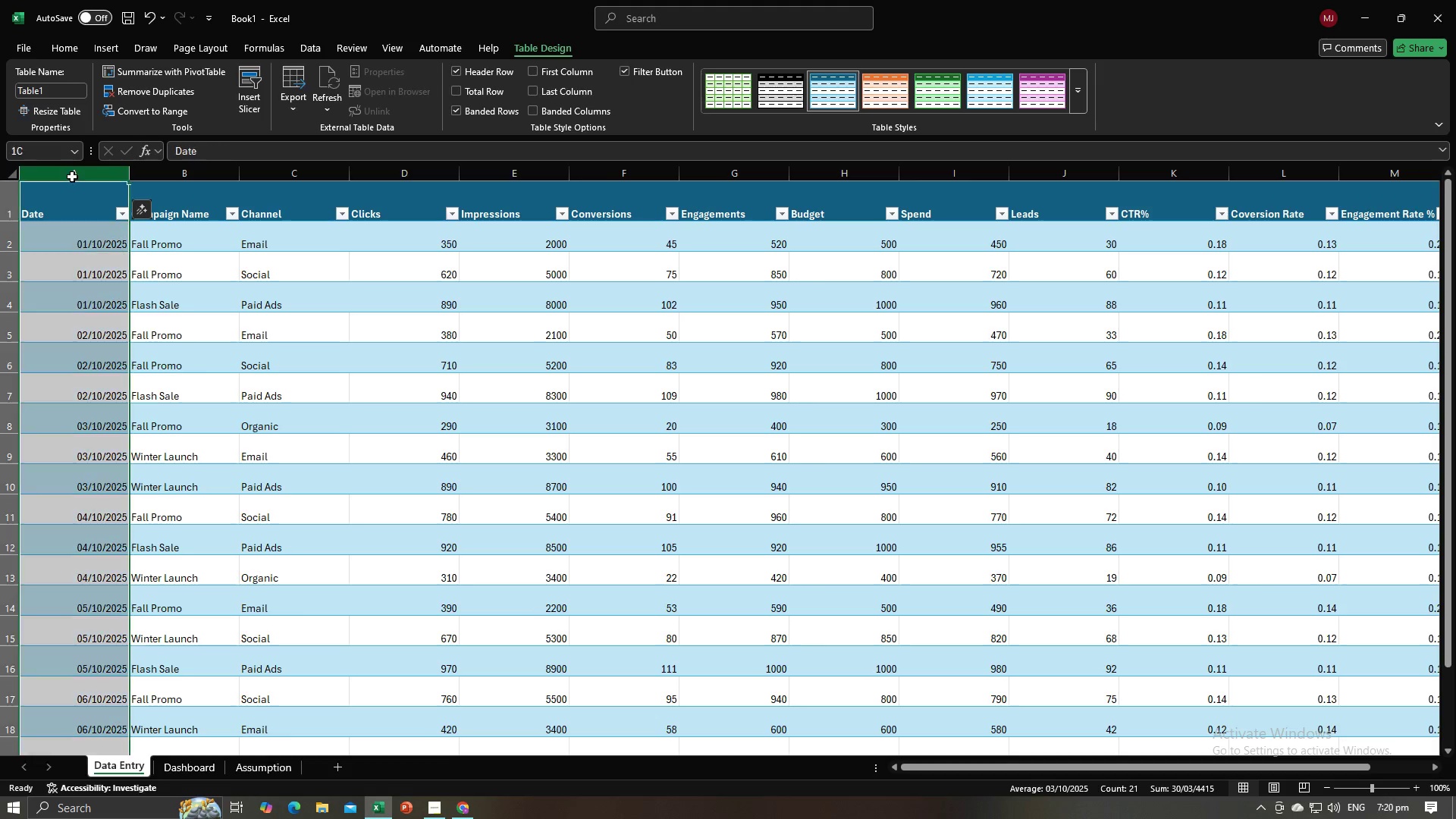 
left_click([72, 177])
 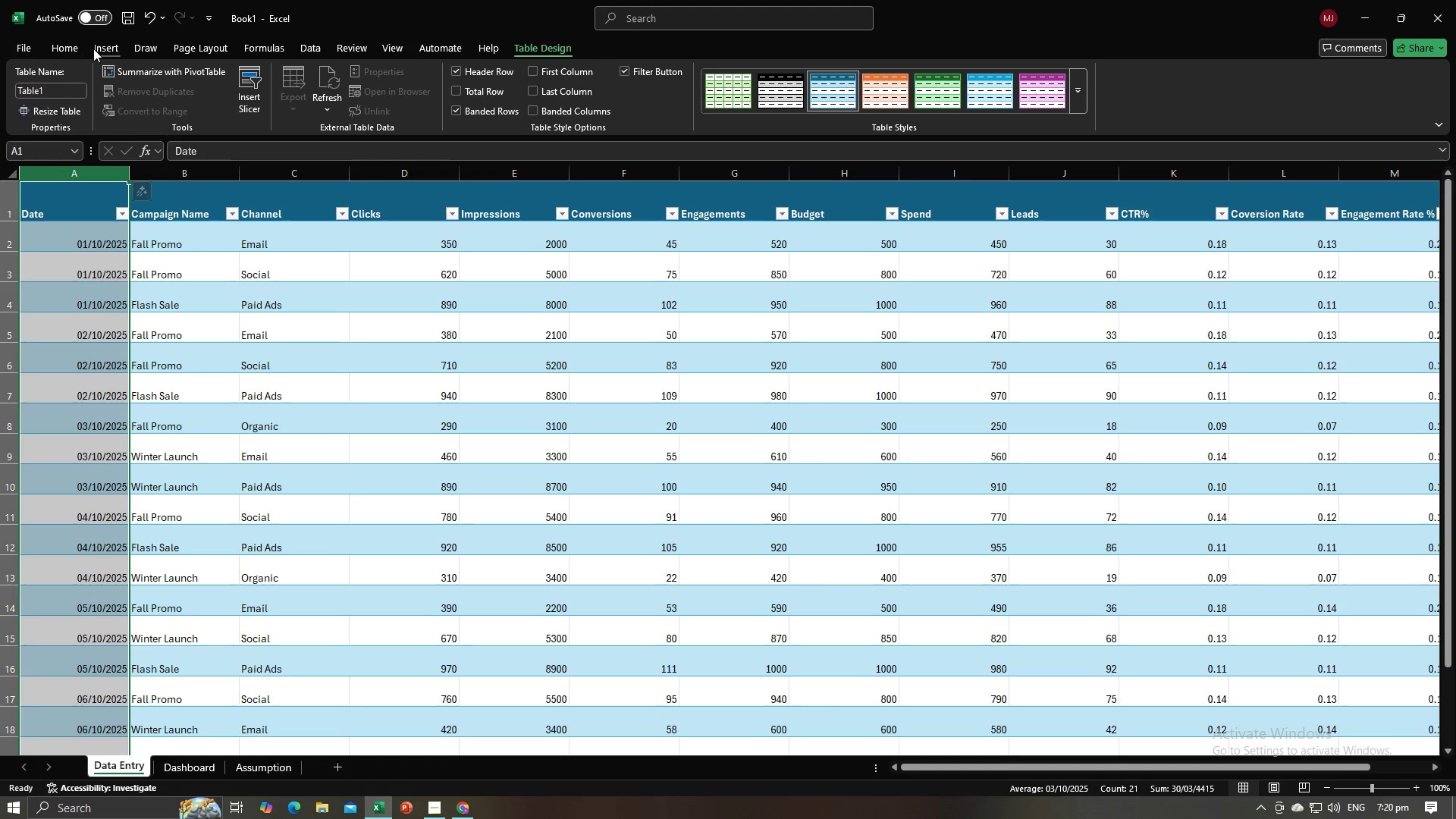 
left_click([94, 49])
 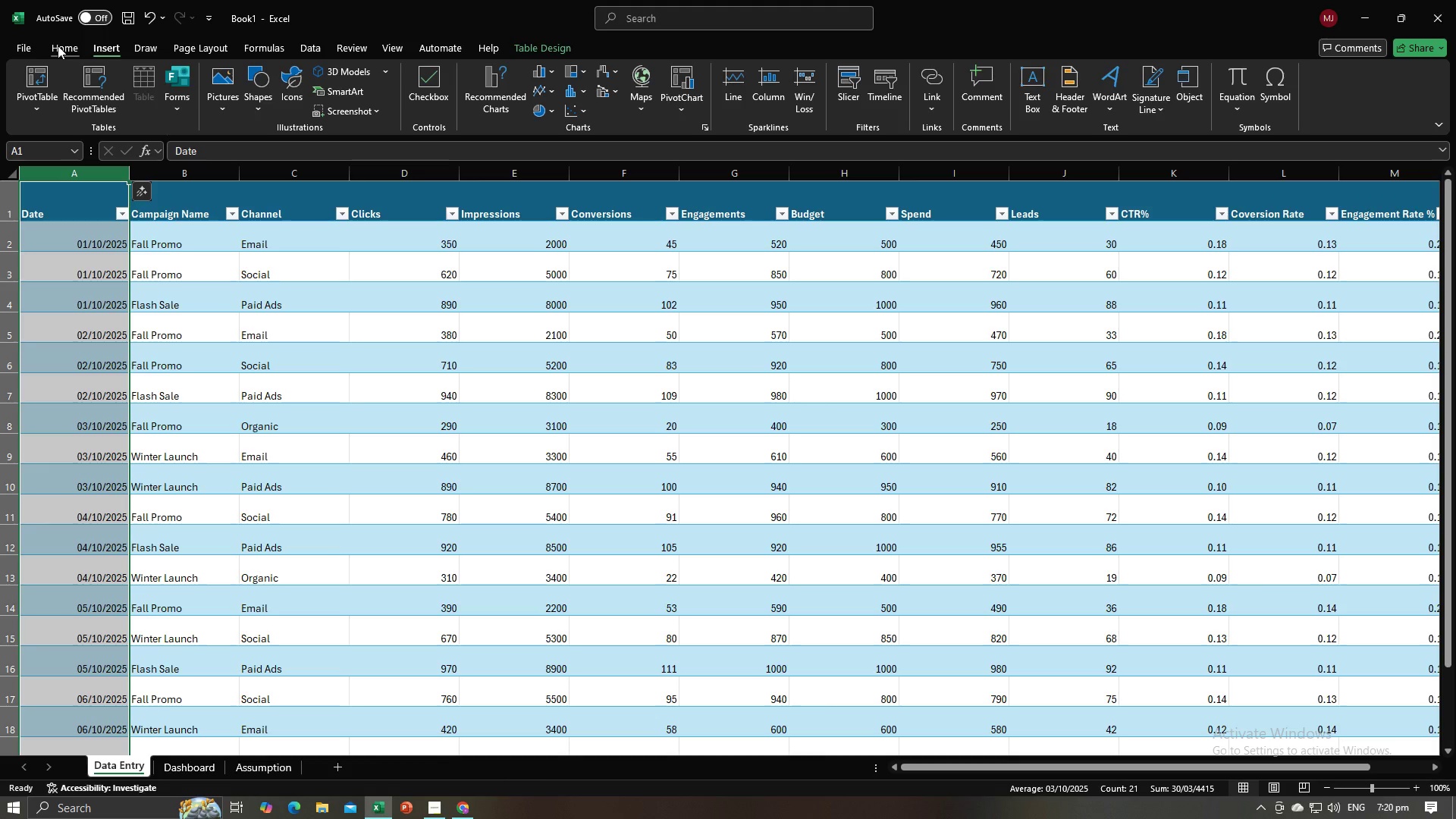 
left_click([58, 45])
 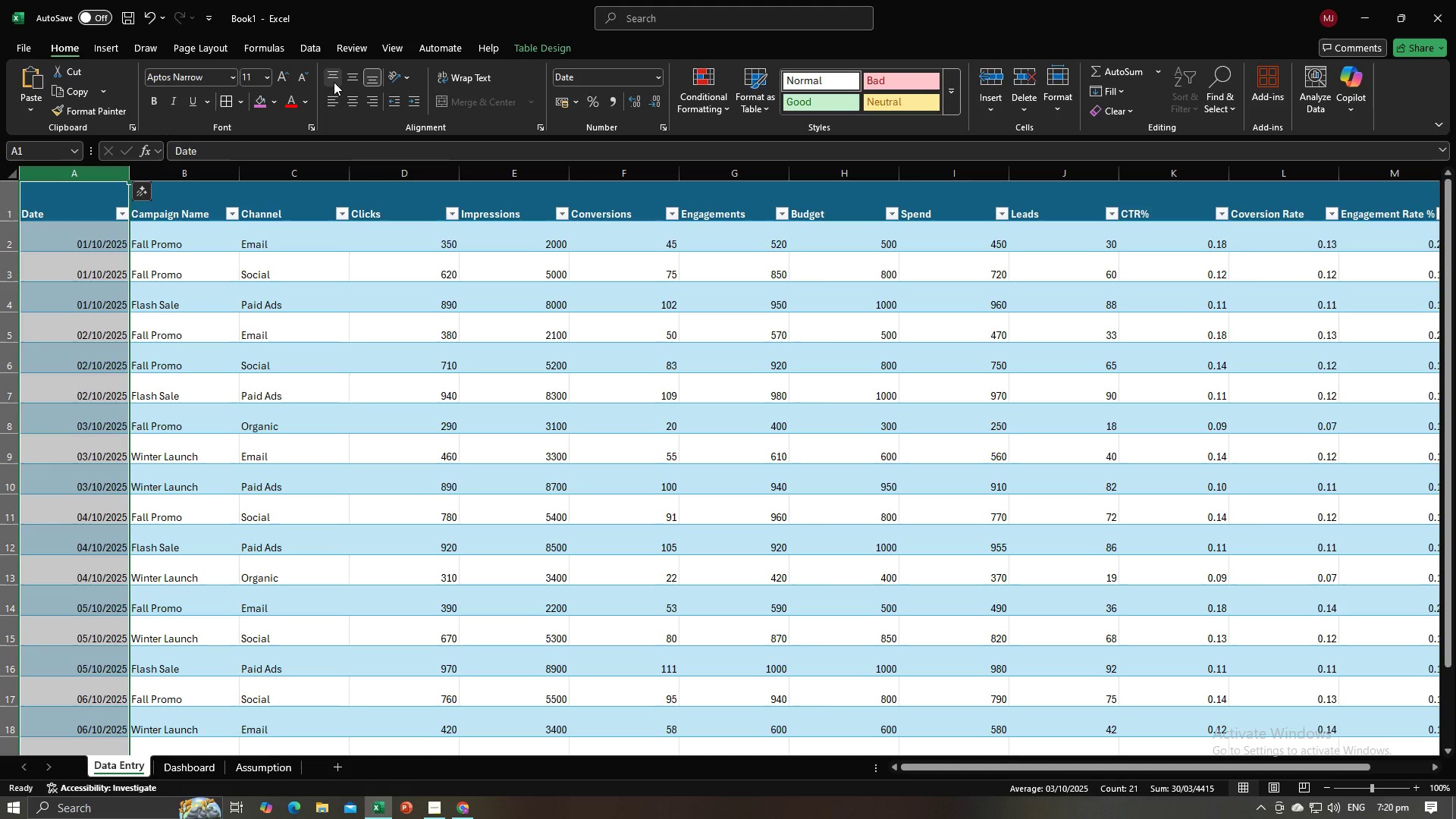 
left_click([334, 80])
 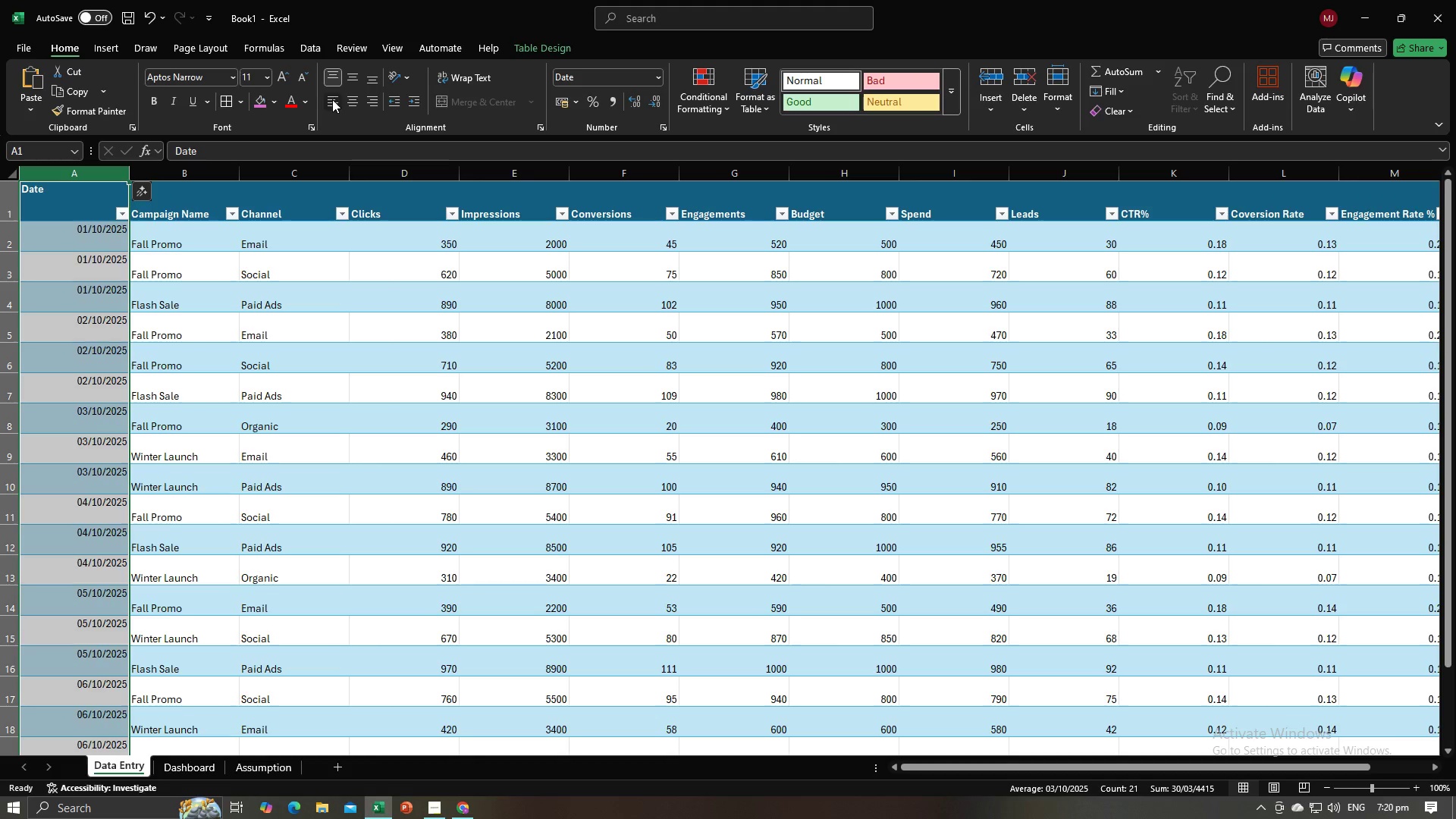 
left_click([332, 99])
 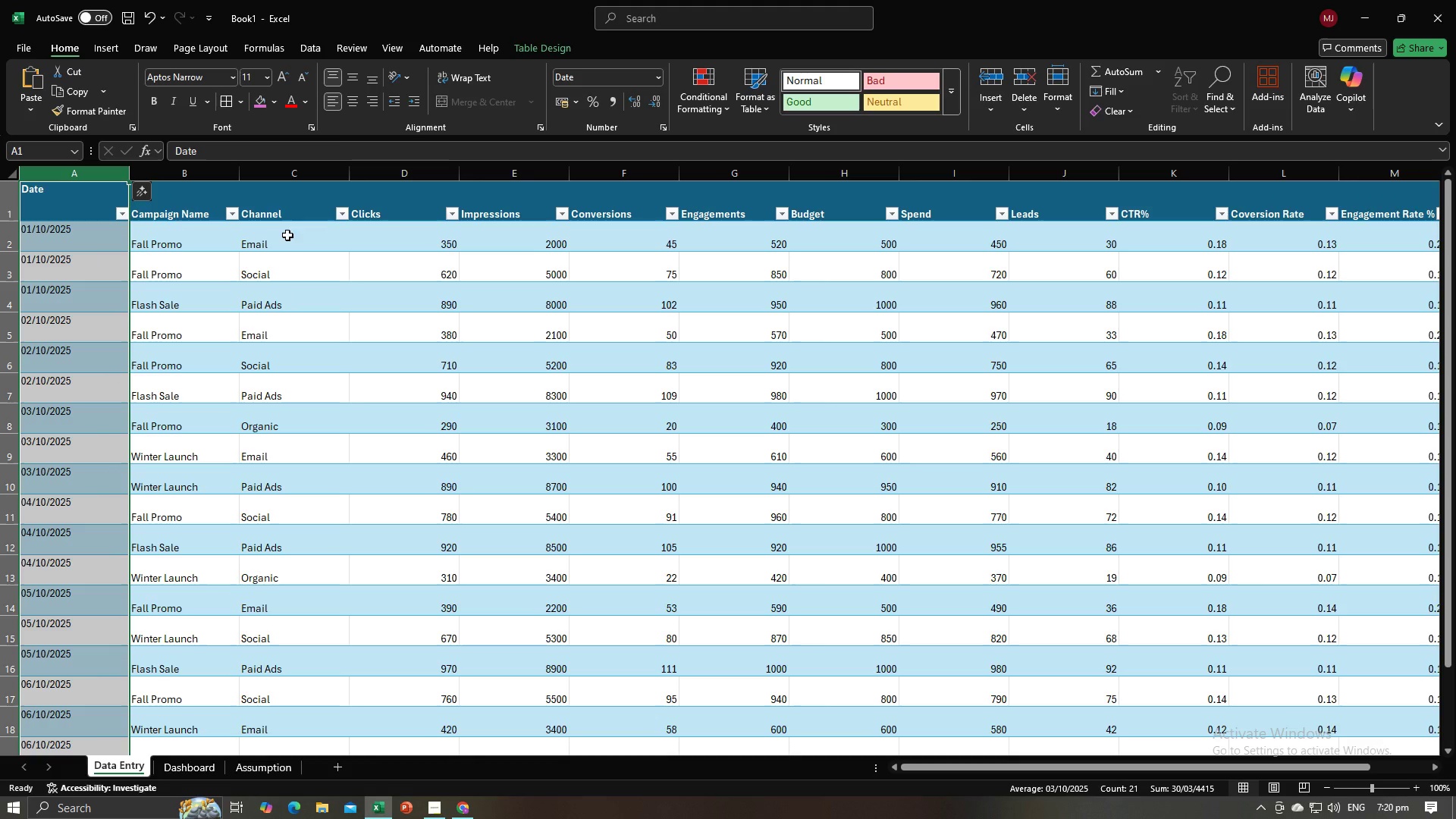 
mouse_move([347, 94])
 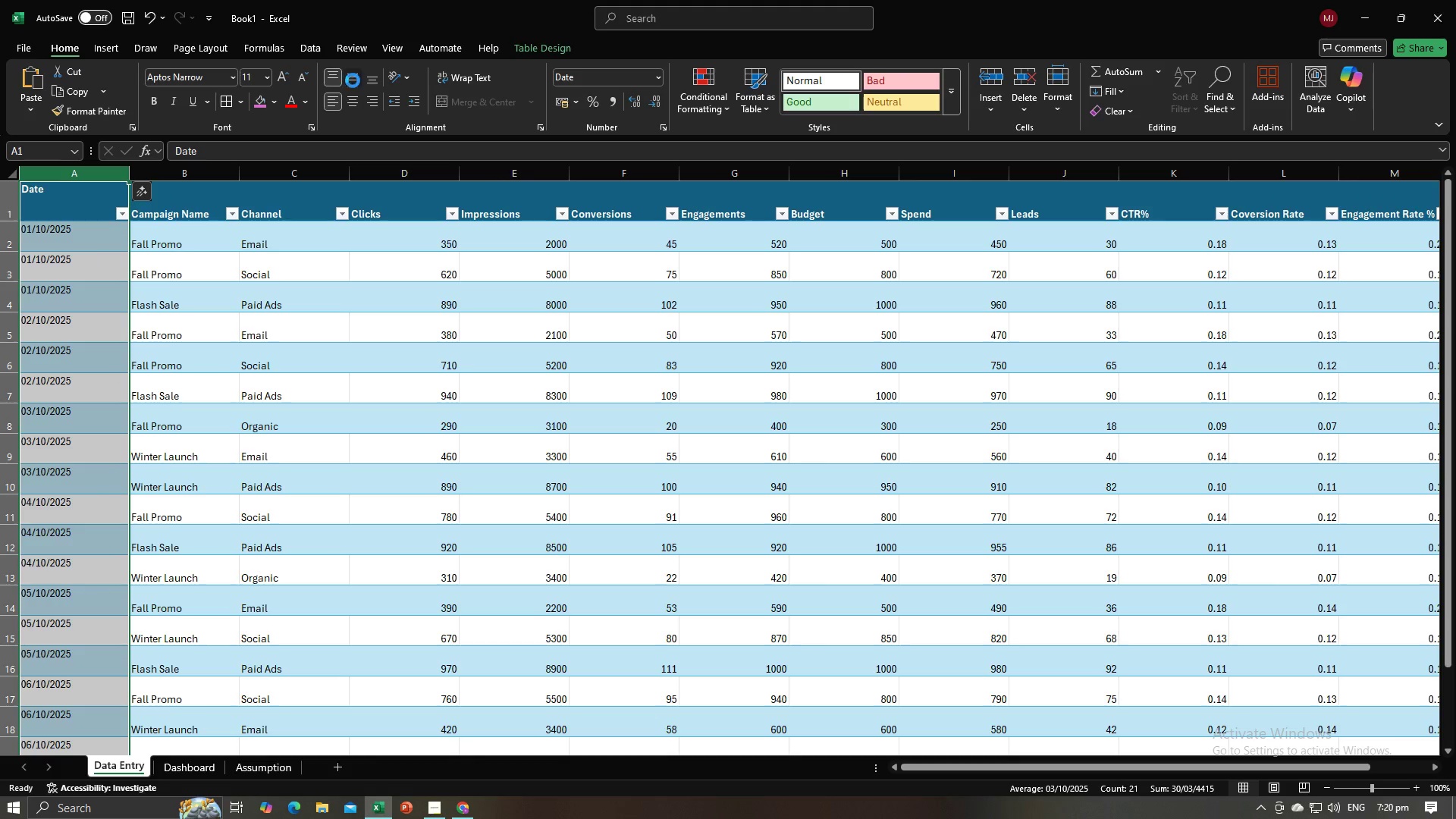 
left_click([353, 80])
 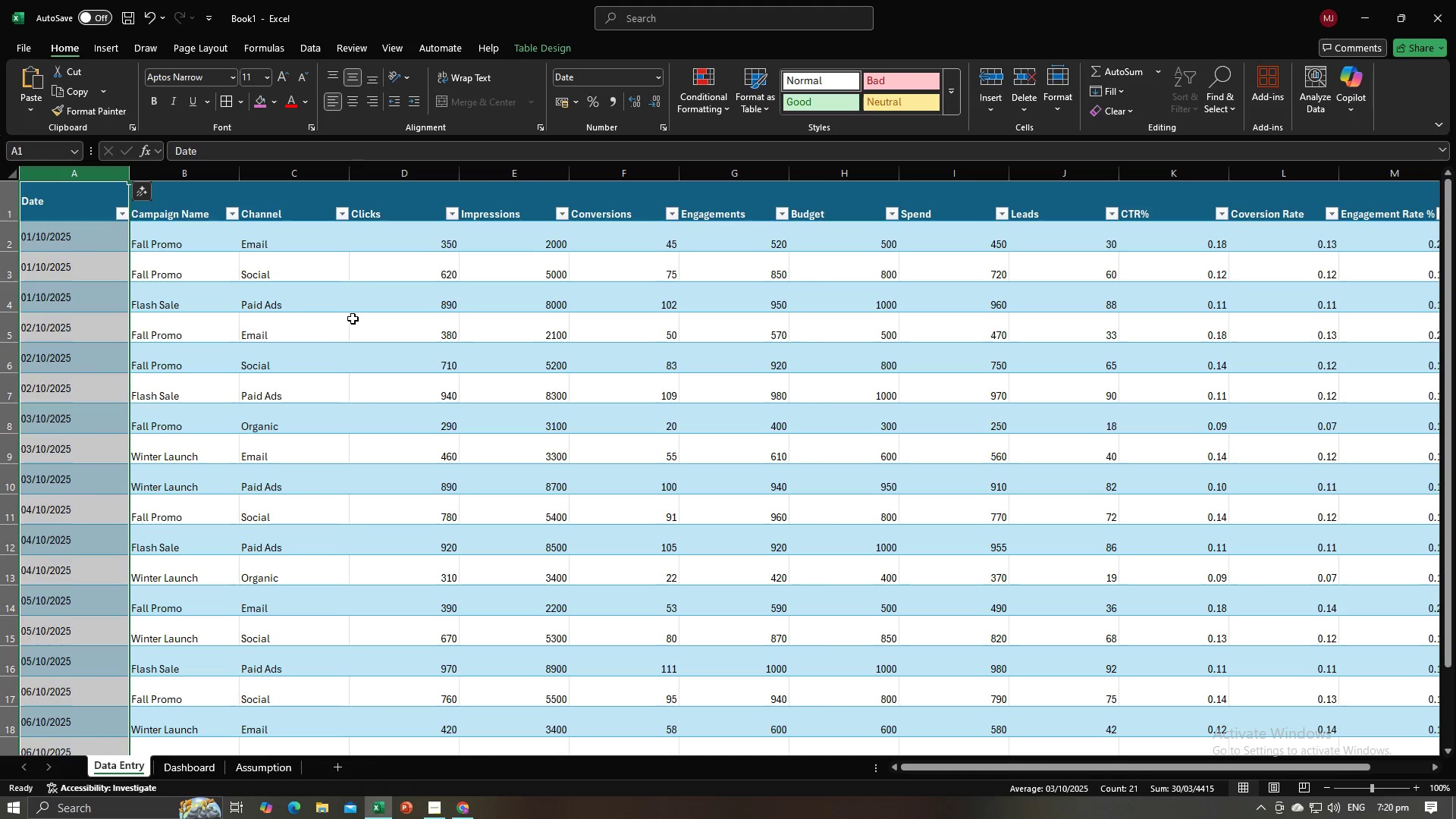 
left_click([354, 356])
 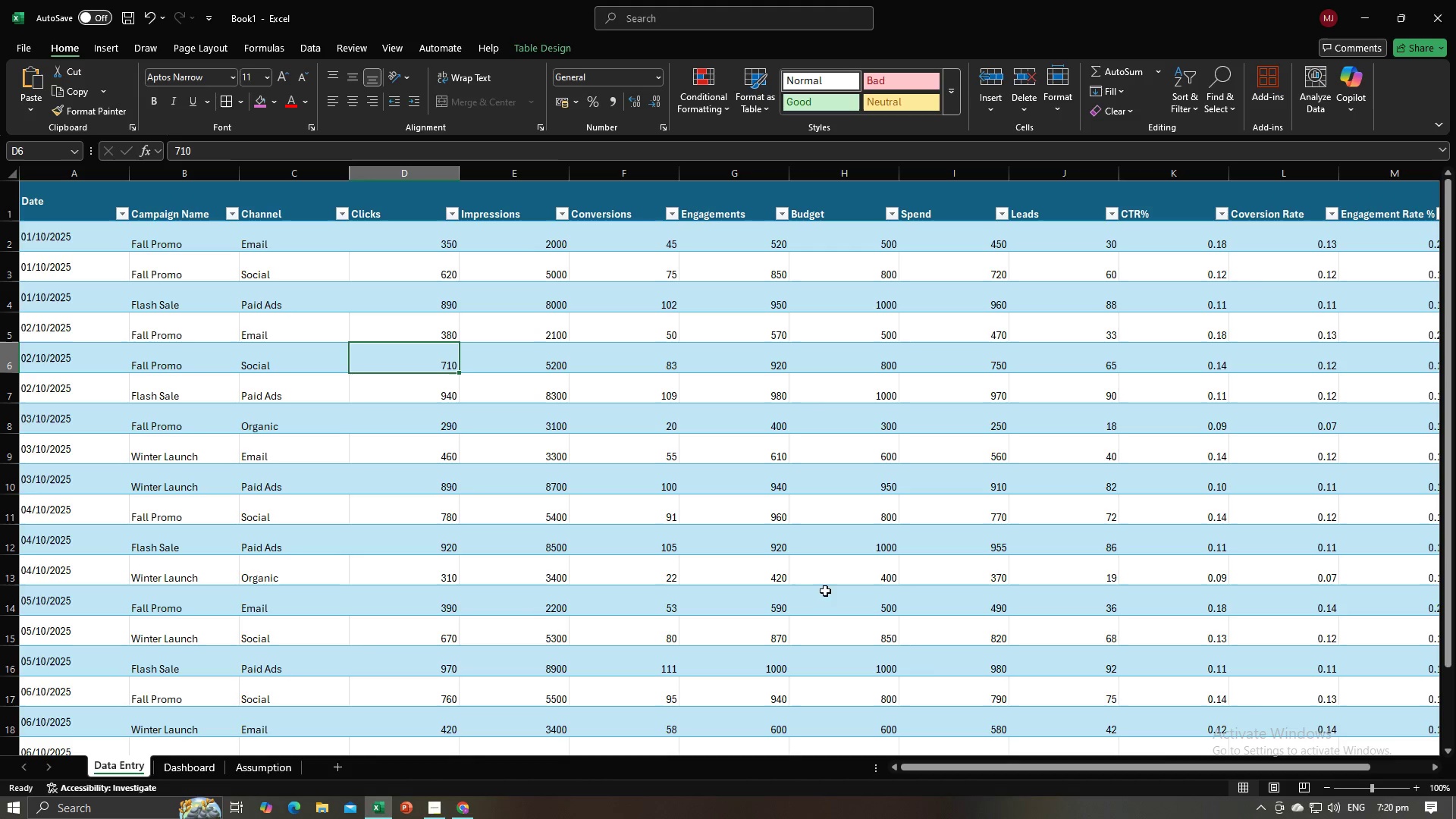 
left_click_drag(start_coordinate=[1043, 768], to_coordinate=[1228, 736])
 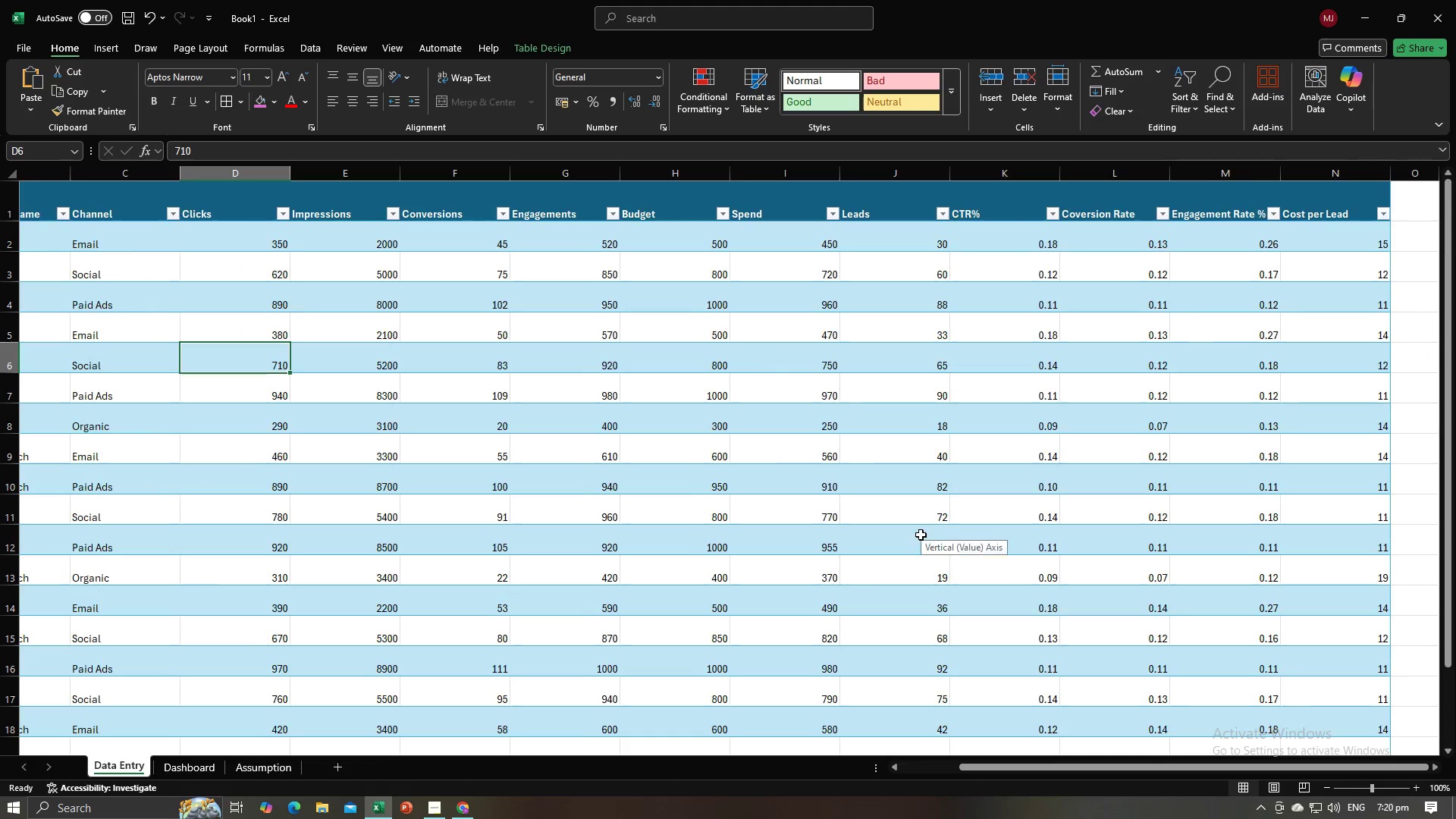 
scroll: coordinate [921, 535], scroll_direction: up, amount: 5.0
 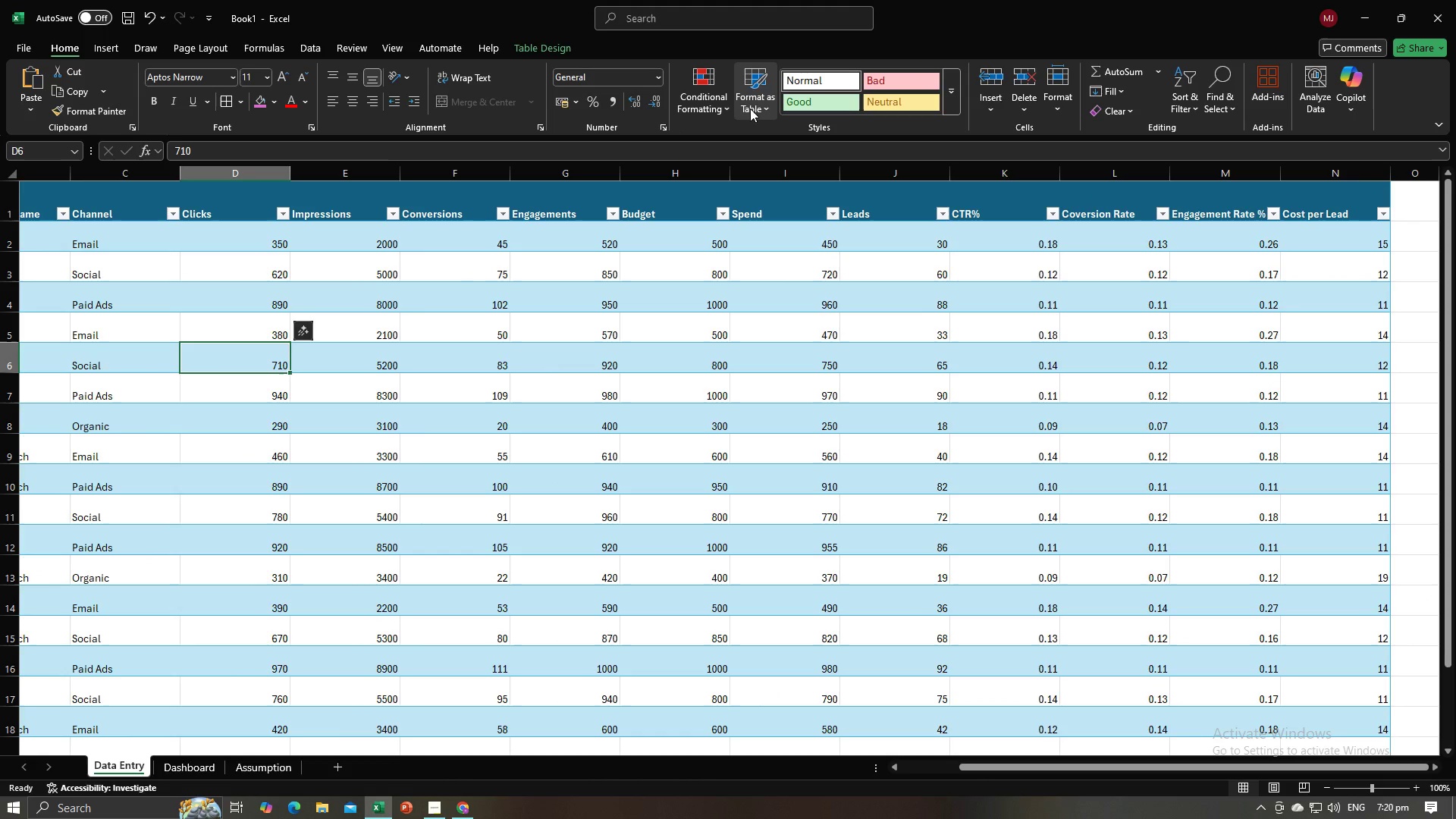 
left_click([754, 108])
 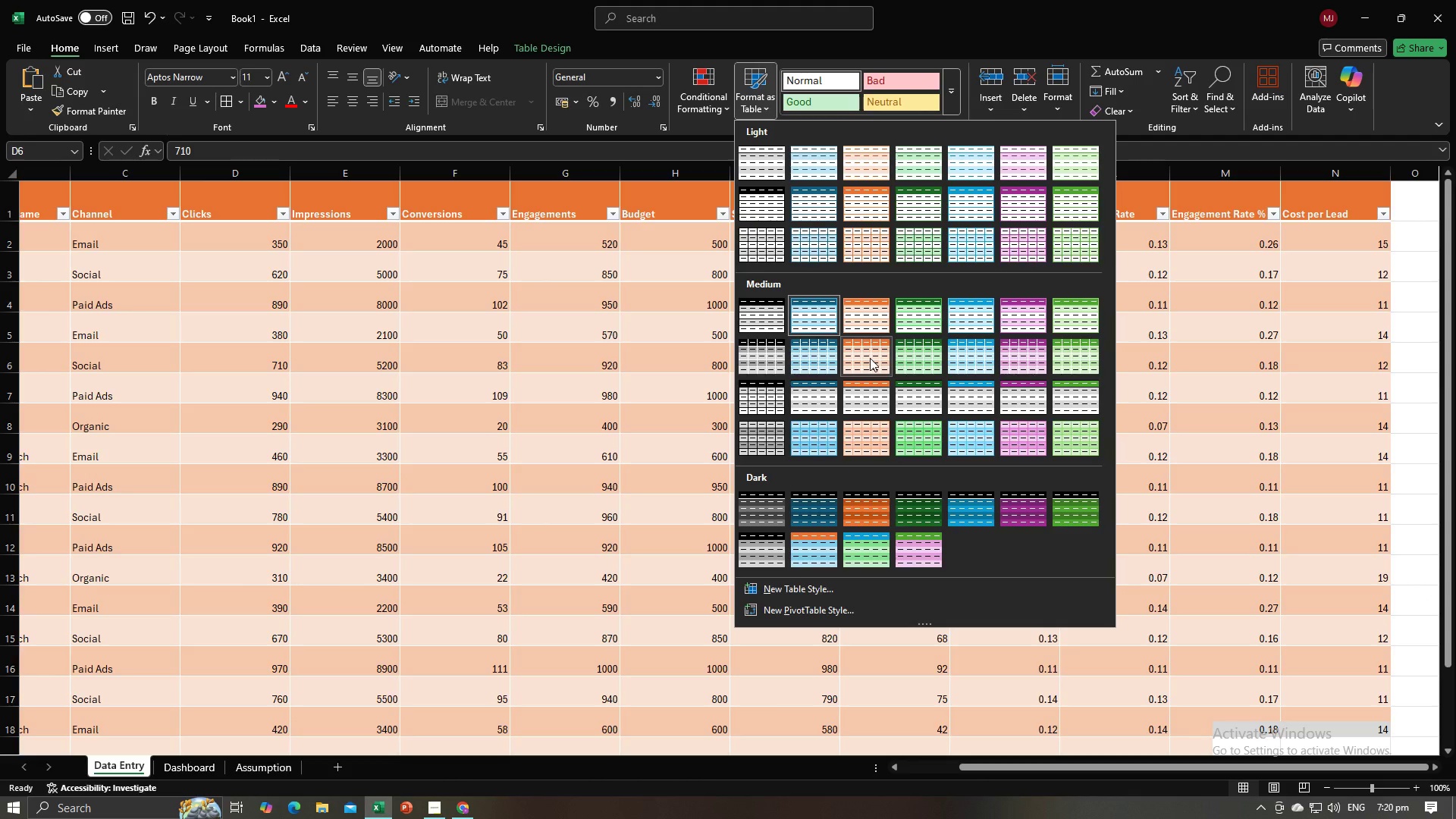 
mouse_move([887, 318])
 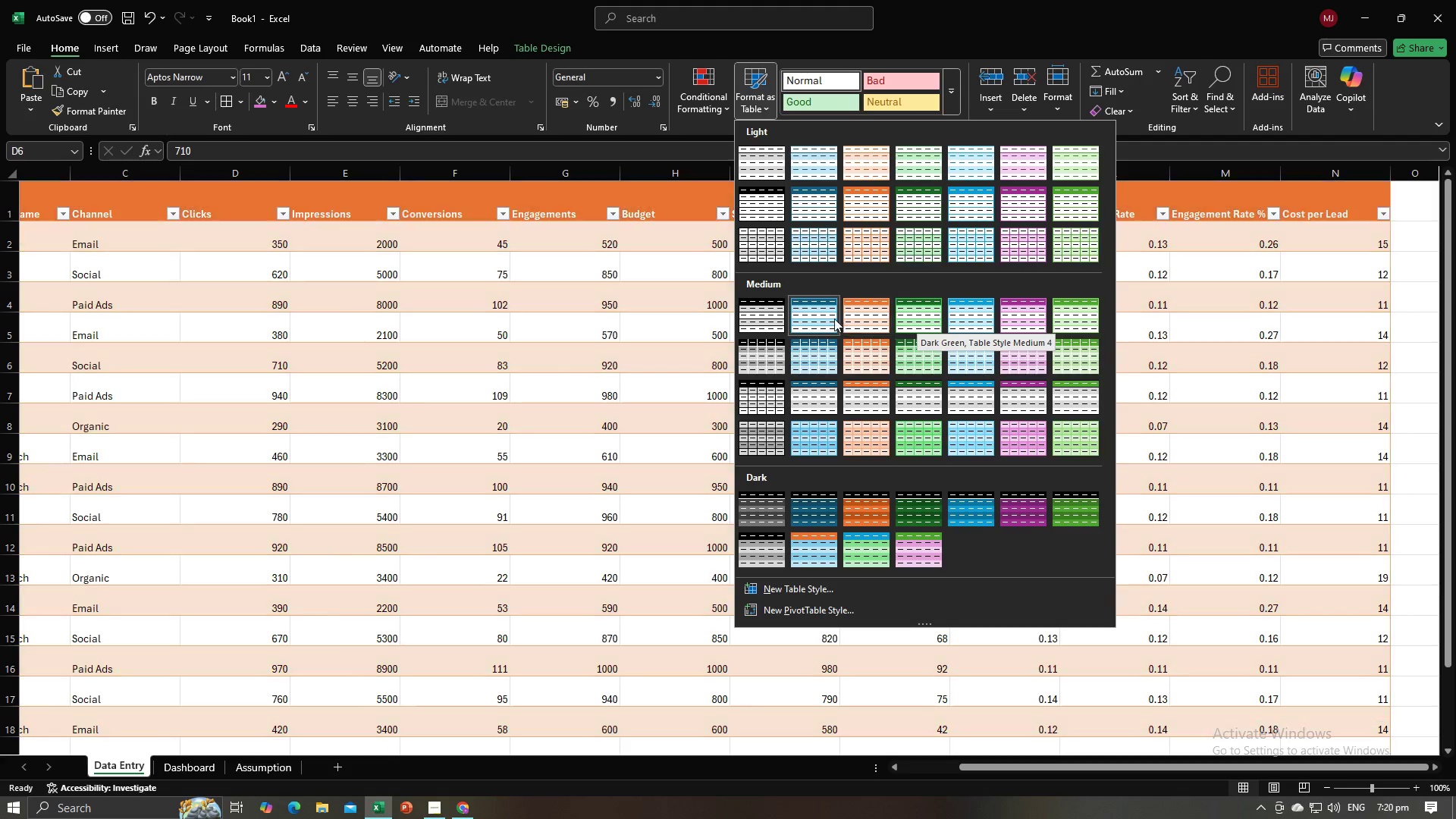 
mouse_move([827, 303])
 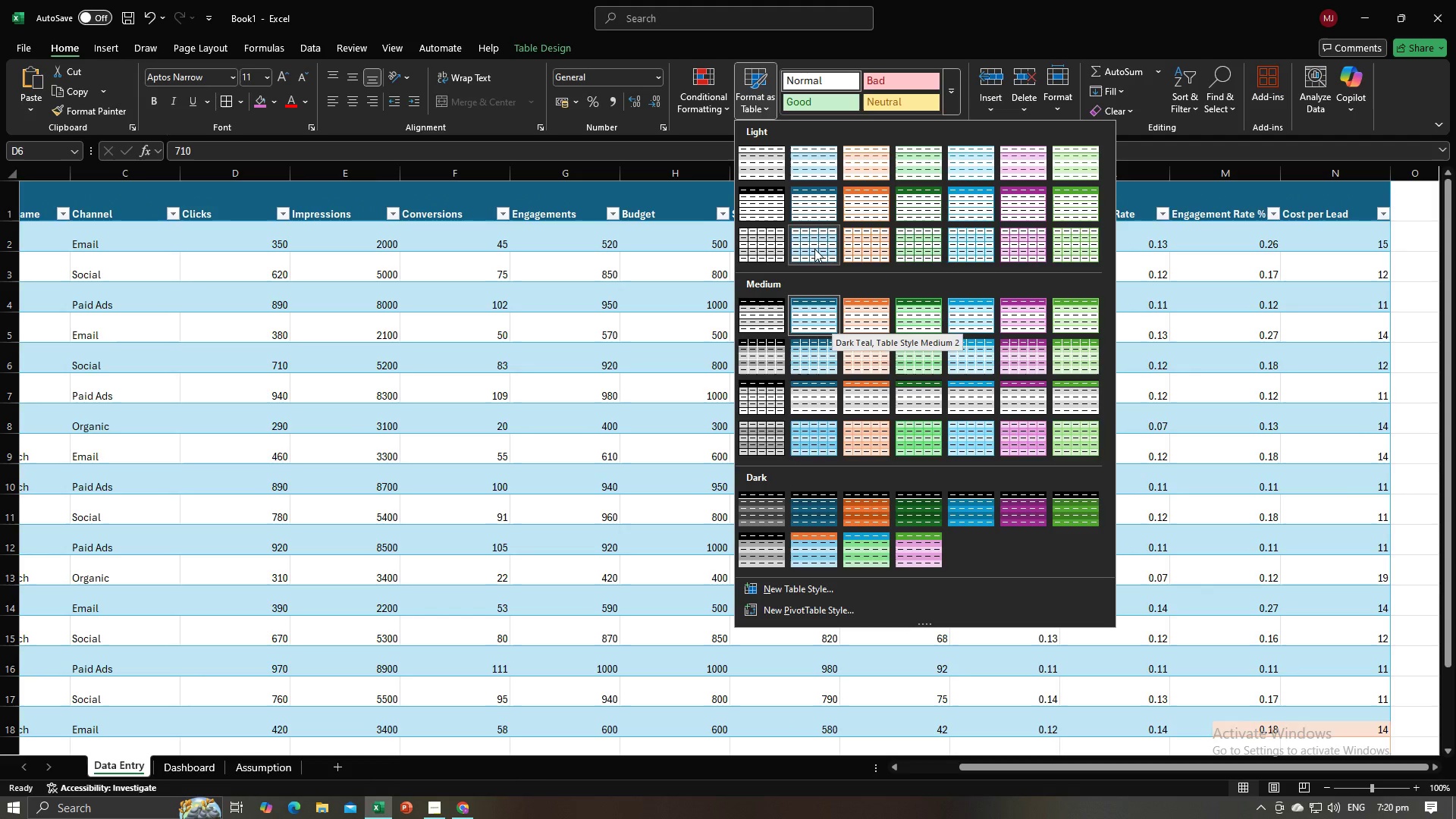 
mouse_move([815, 237])
 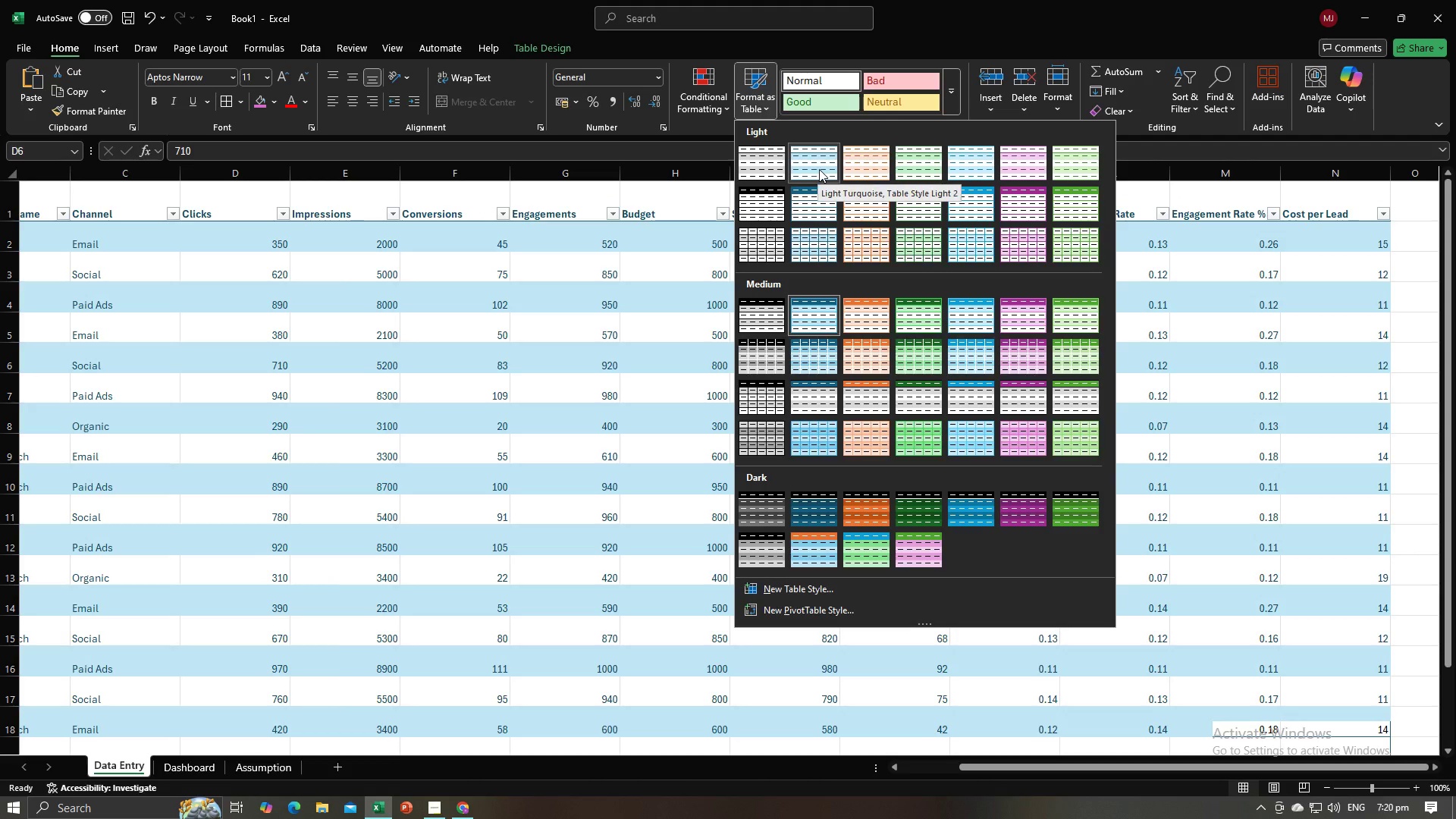 
mouse_move([871, 200])
 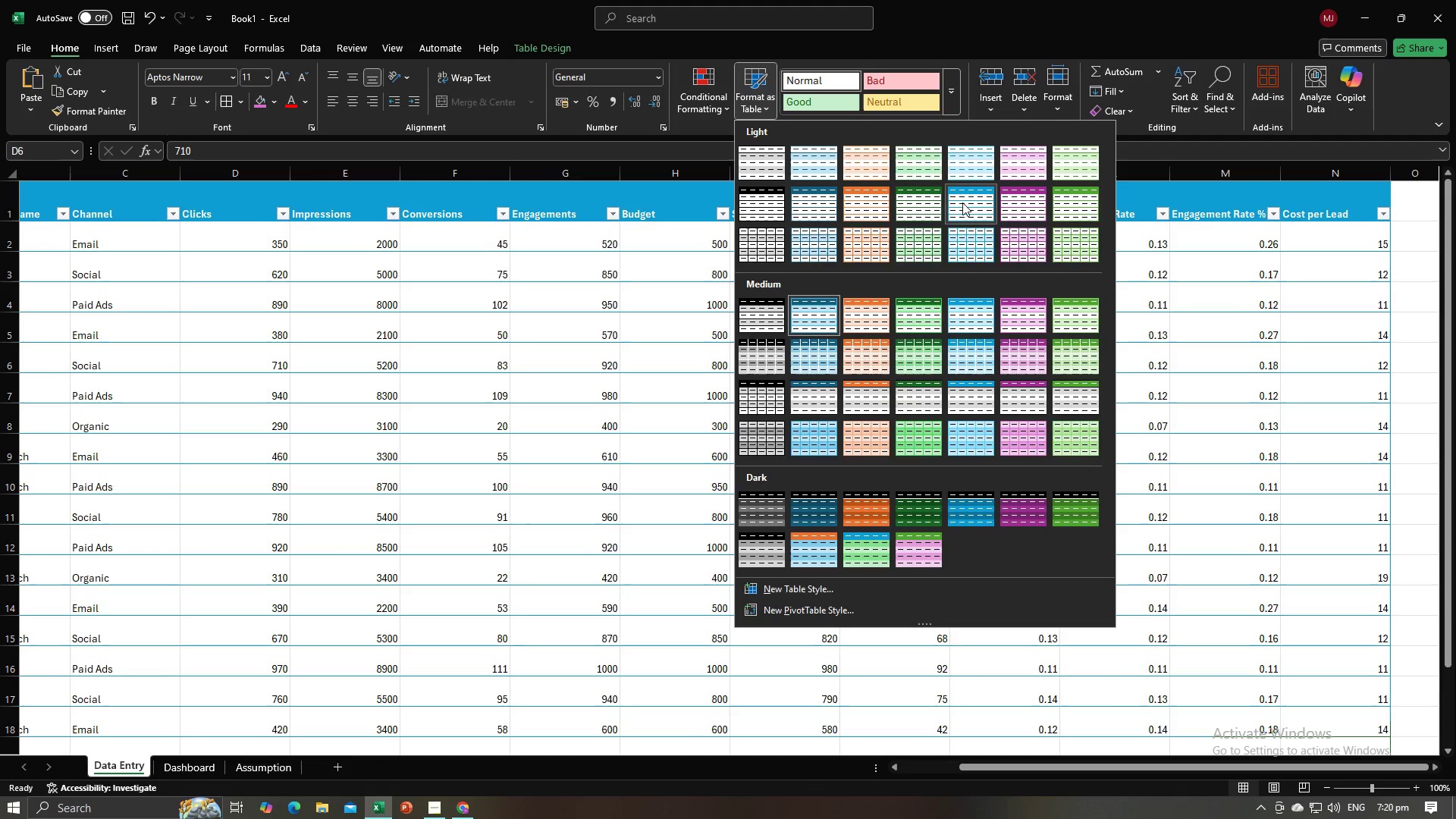 
mouse_move([981, 193])
 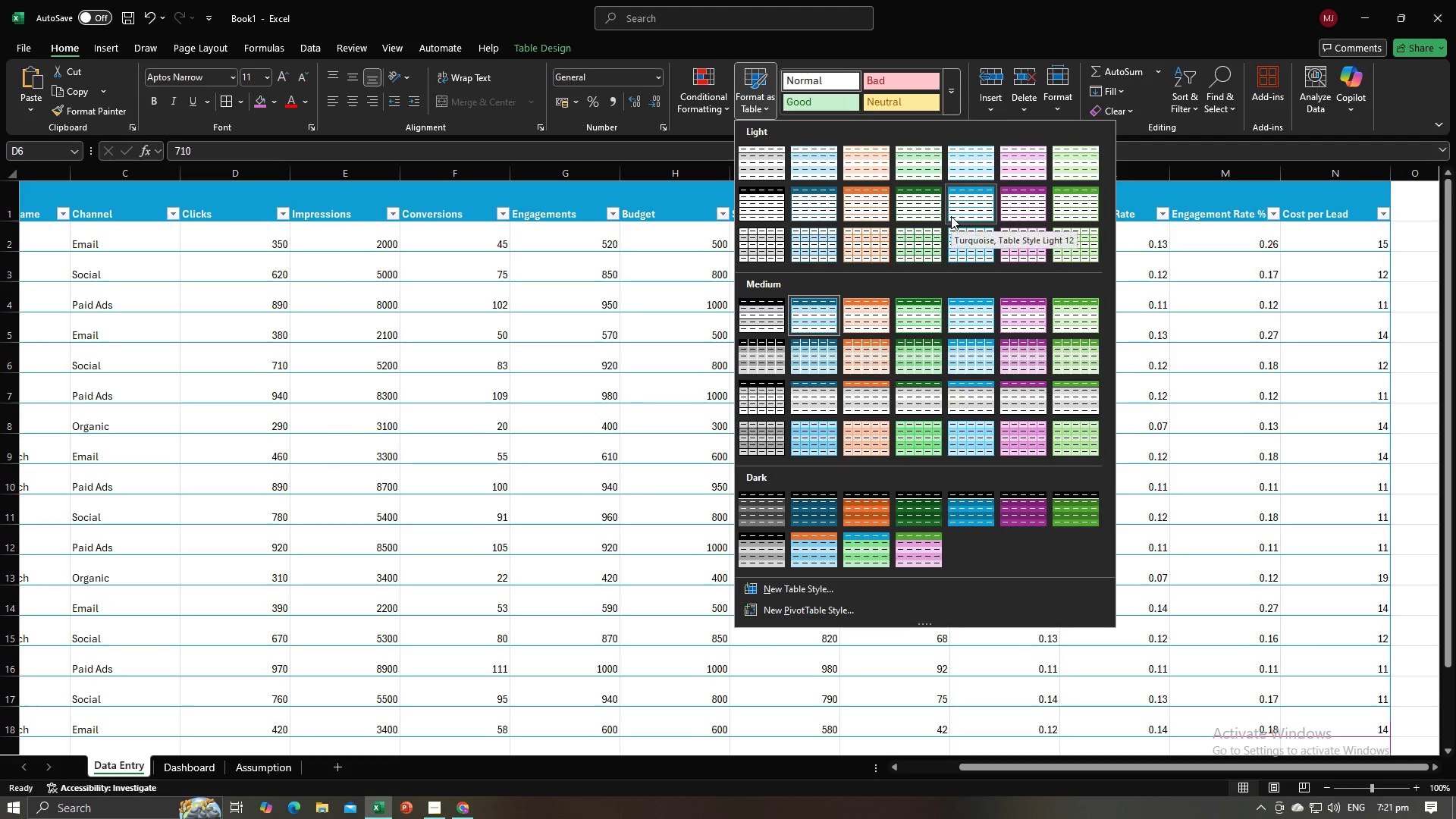 
left_click([959, 212])
 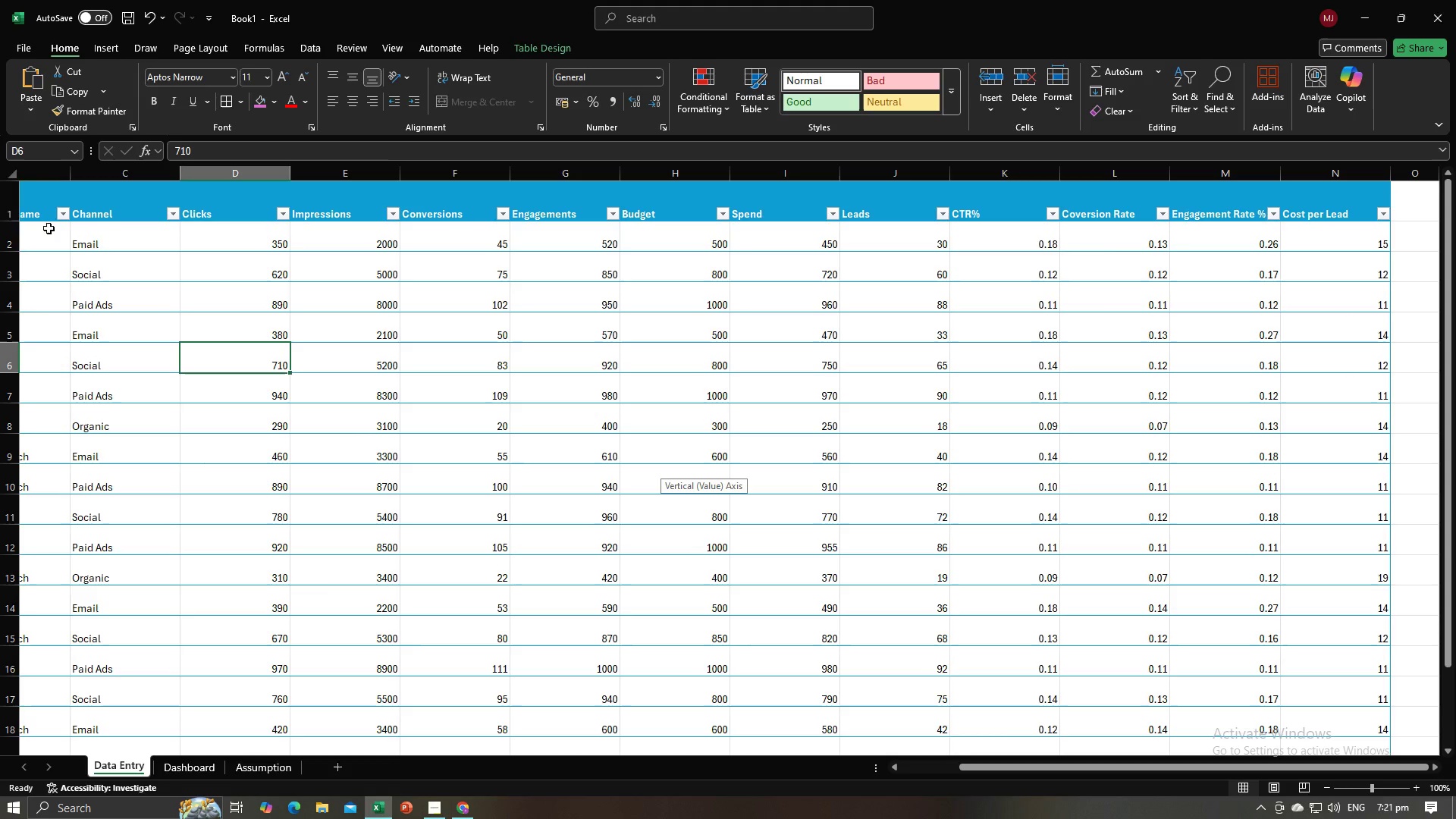 
left_click([0, 202])
 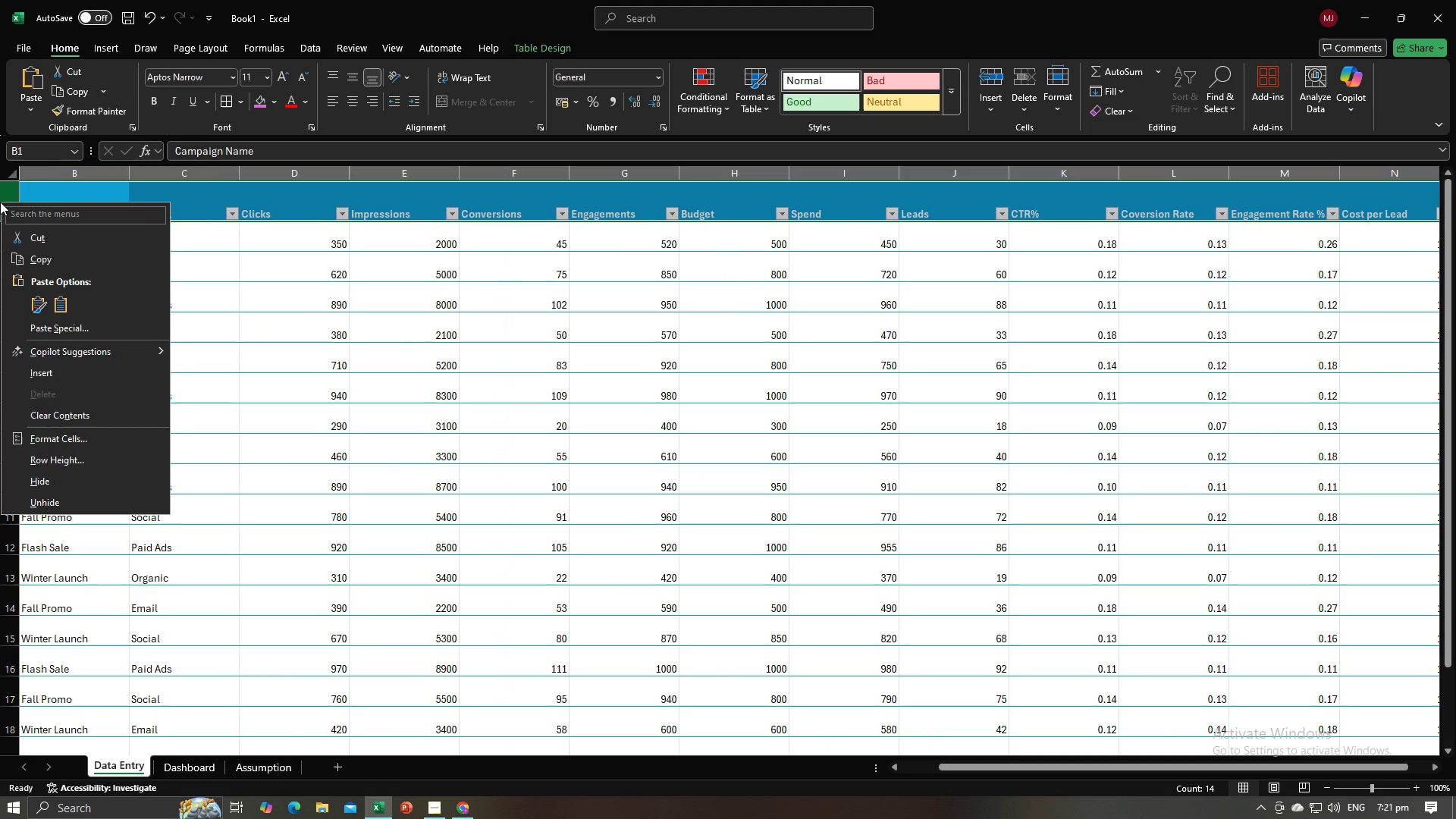 
right_click([0, 202])
 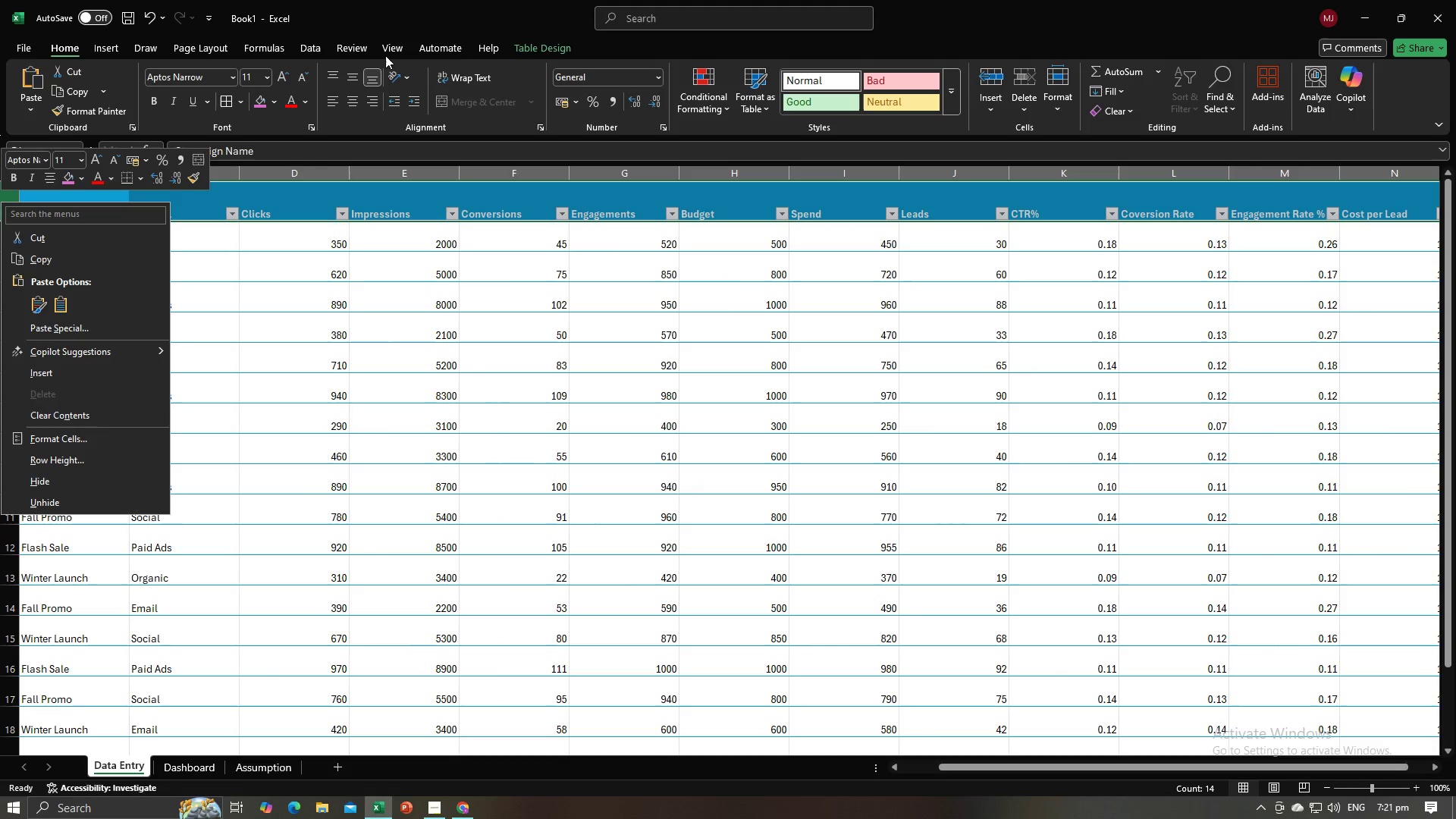 
left_click([391, 52])
 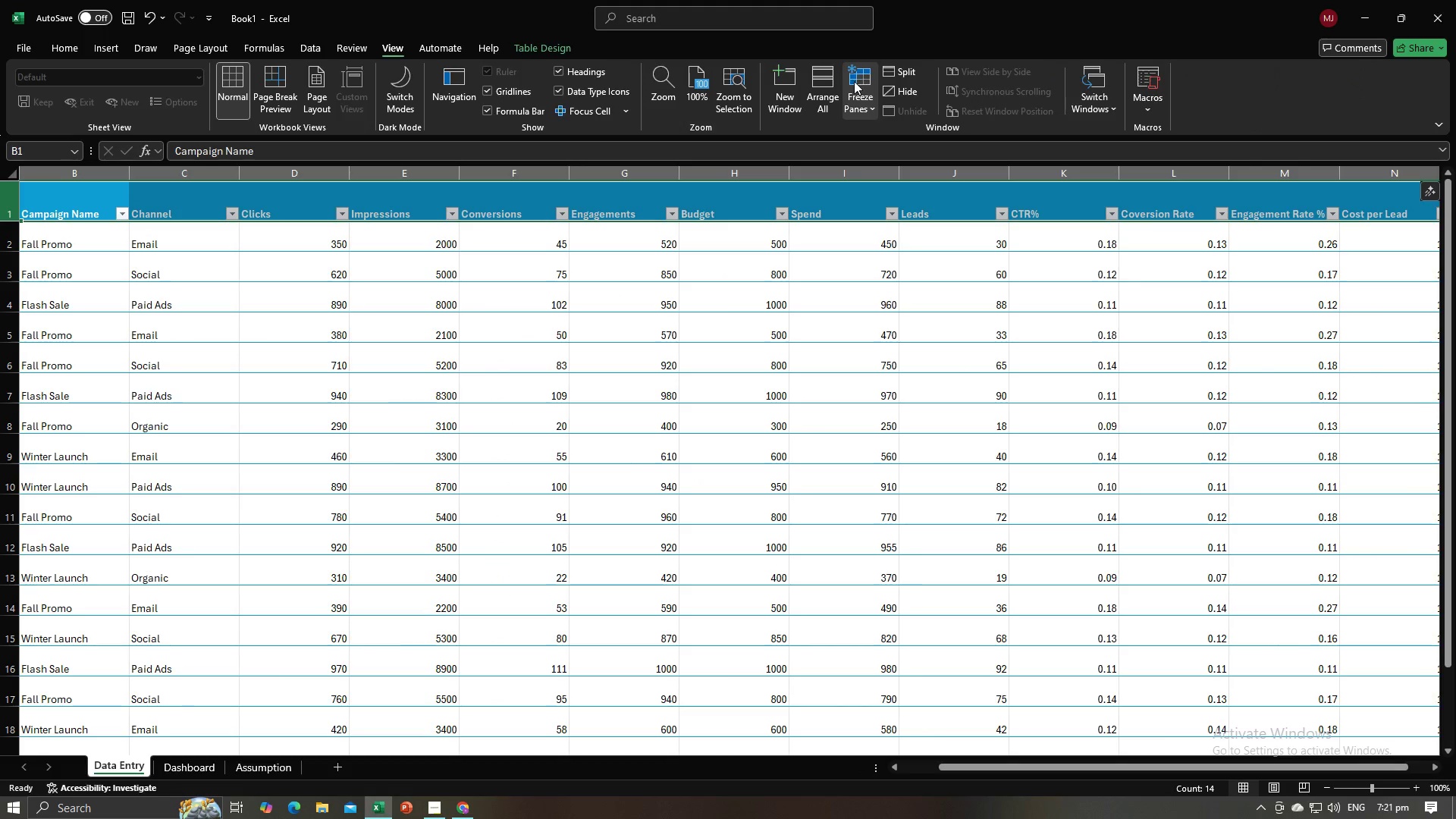 
left_click([854, 81])
 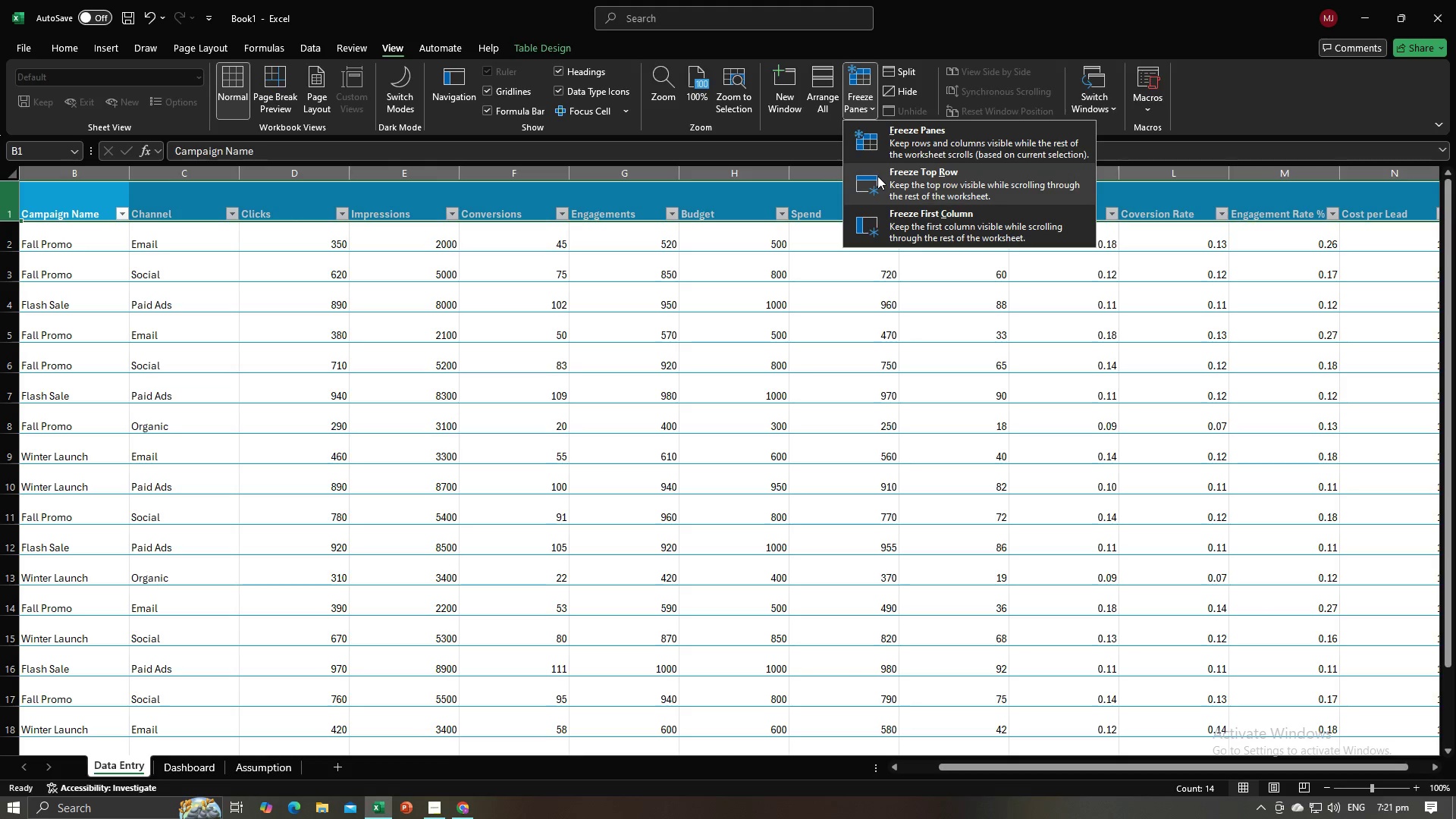 
left_click([877, 176])
 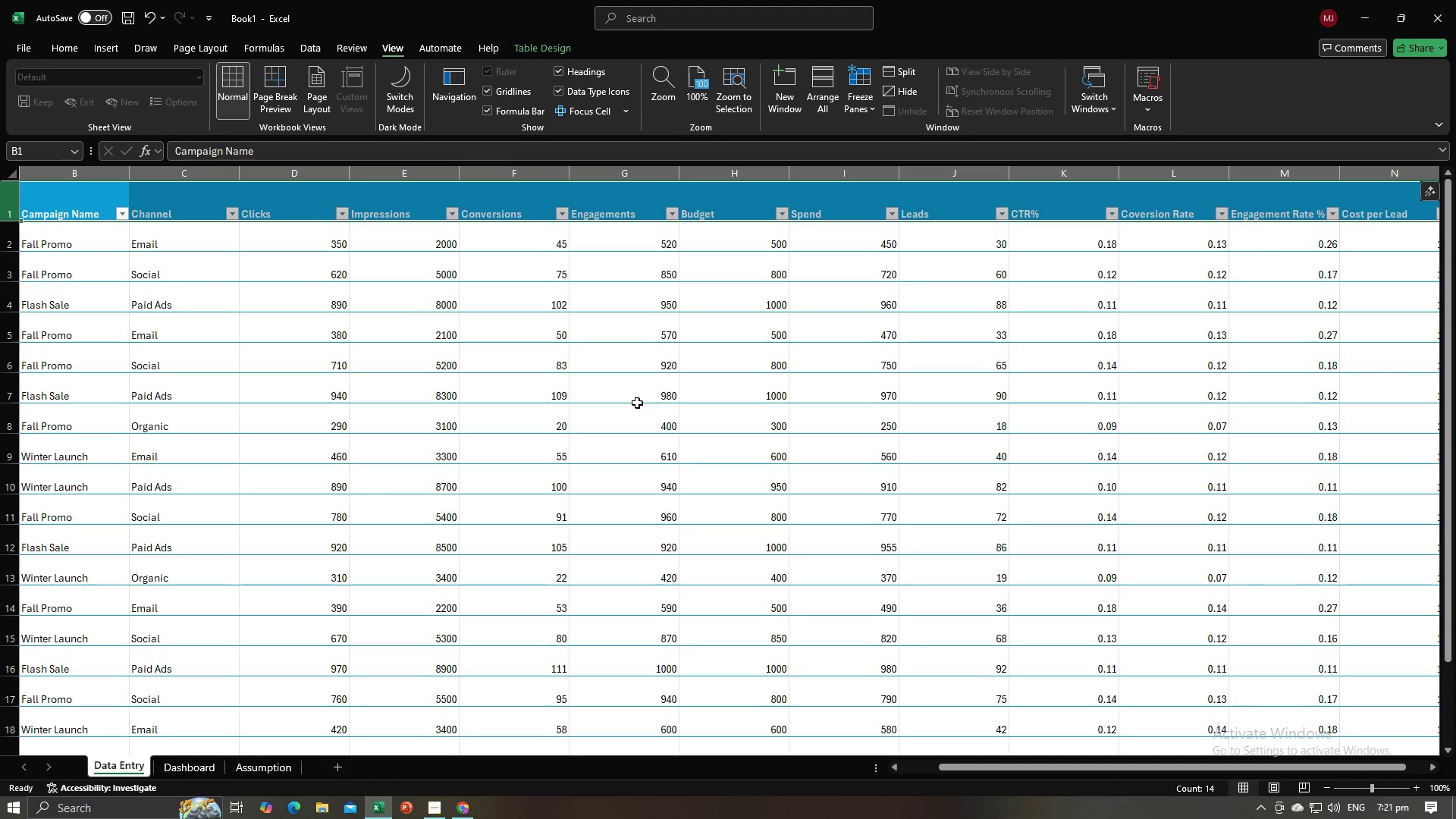 
scroll: coordinate [637, 403], scroll_direction: up, amount: 4.0
 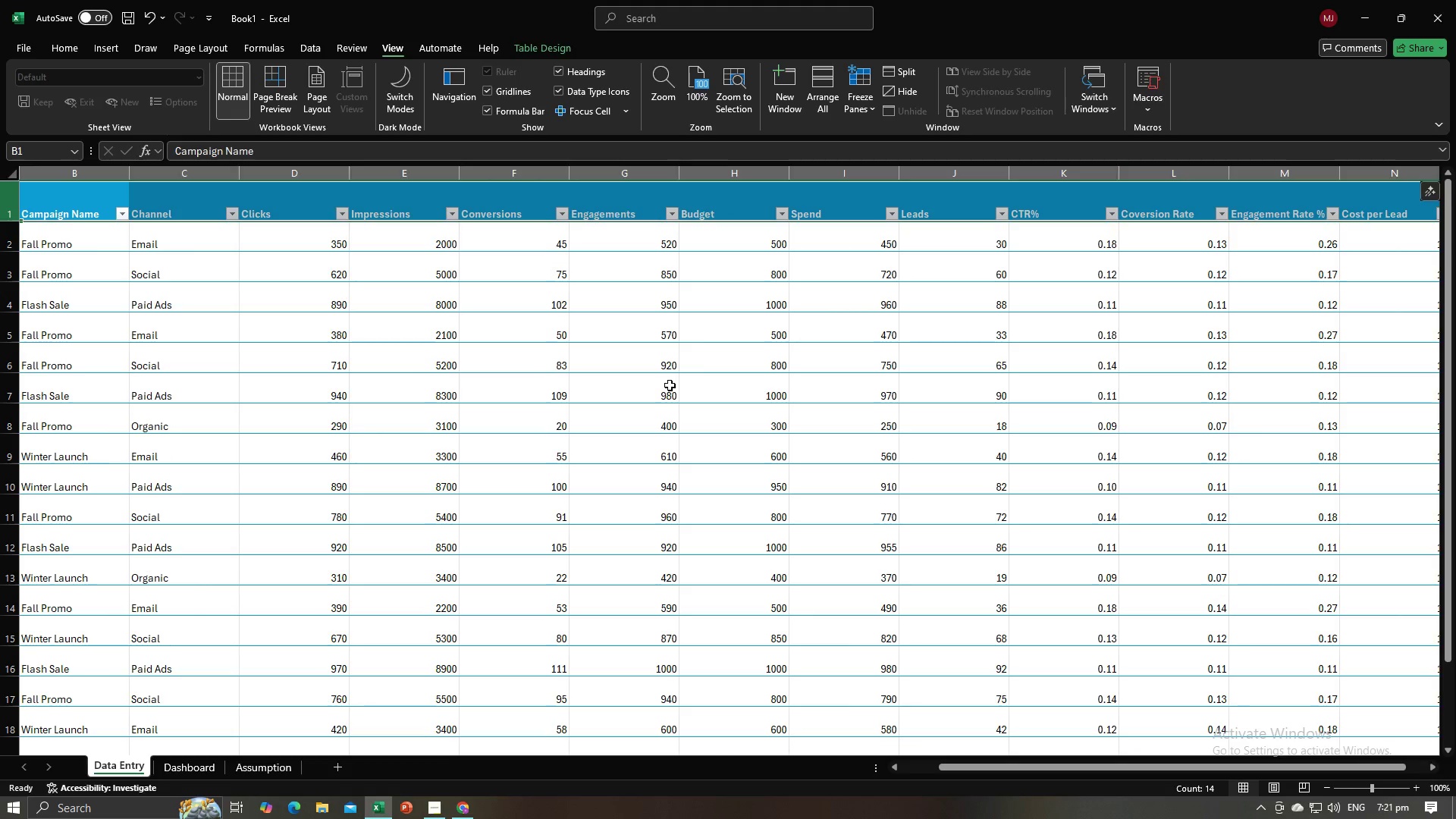 
left_click([670, 385])
 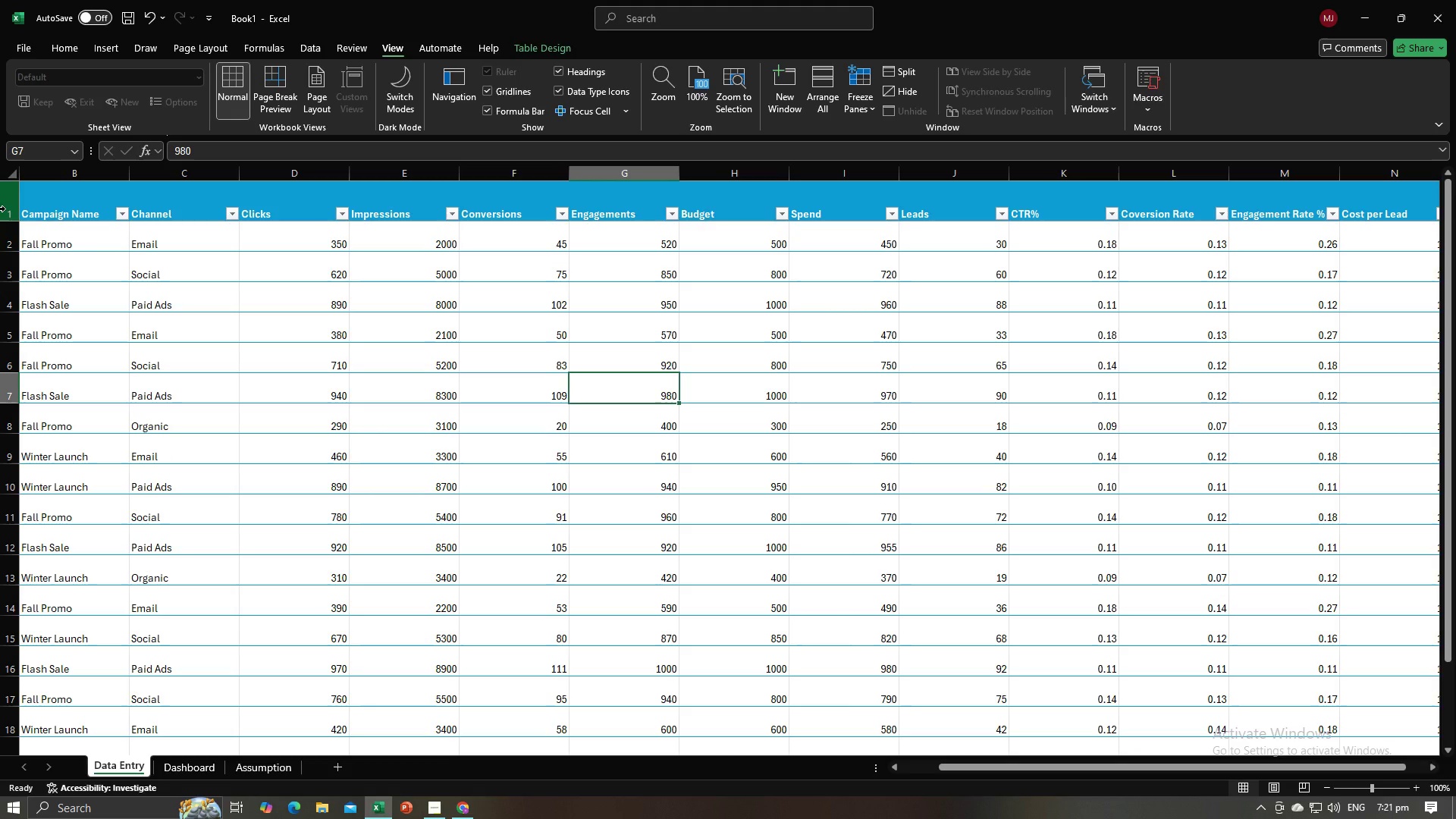 
left_click([5, 209])
 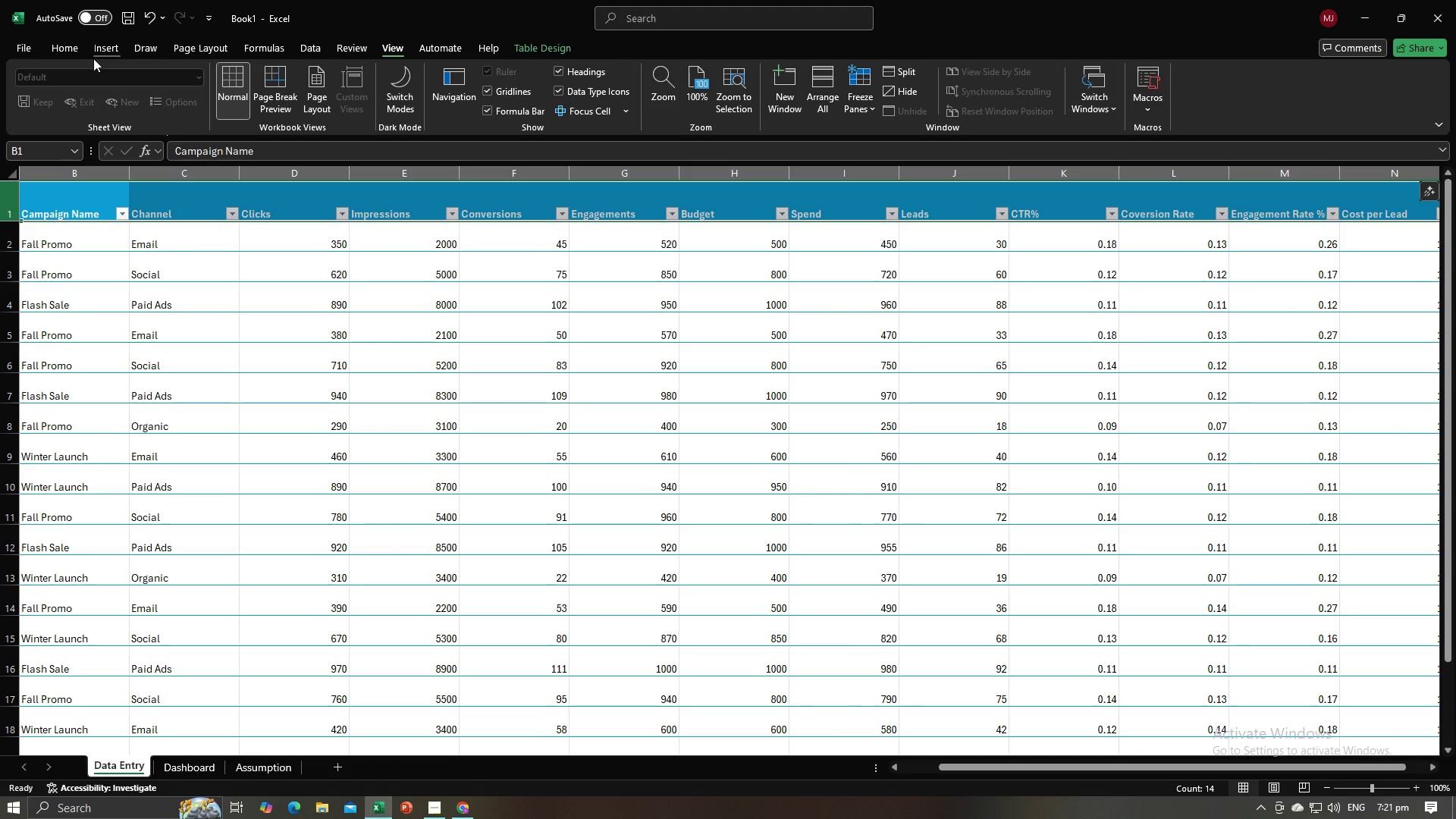 
left_click([70, 52])
 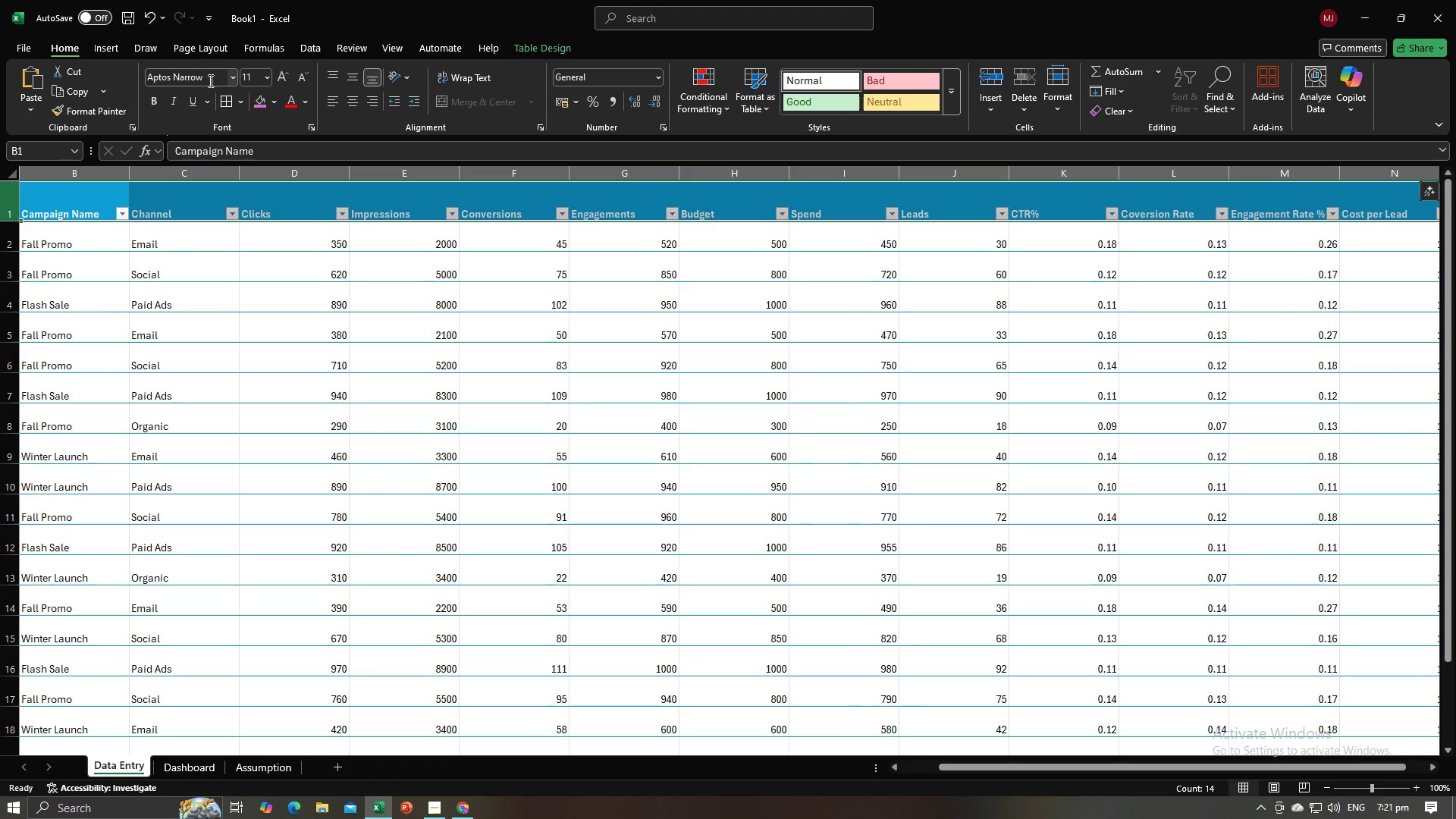 
left_click([209, 80])
 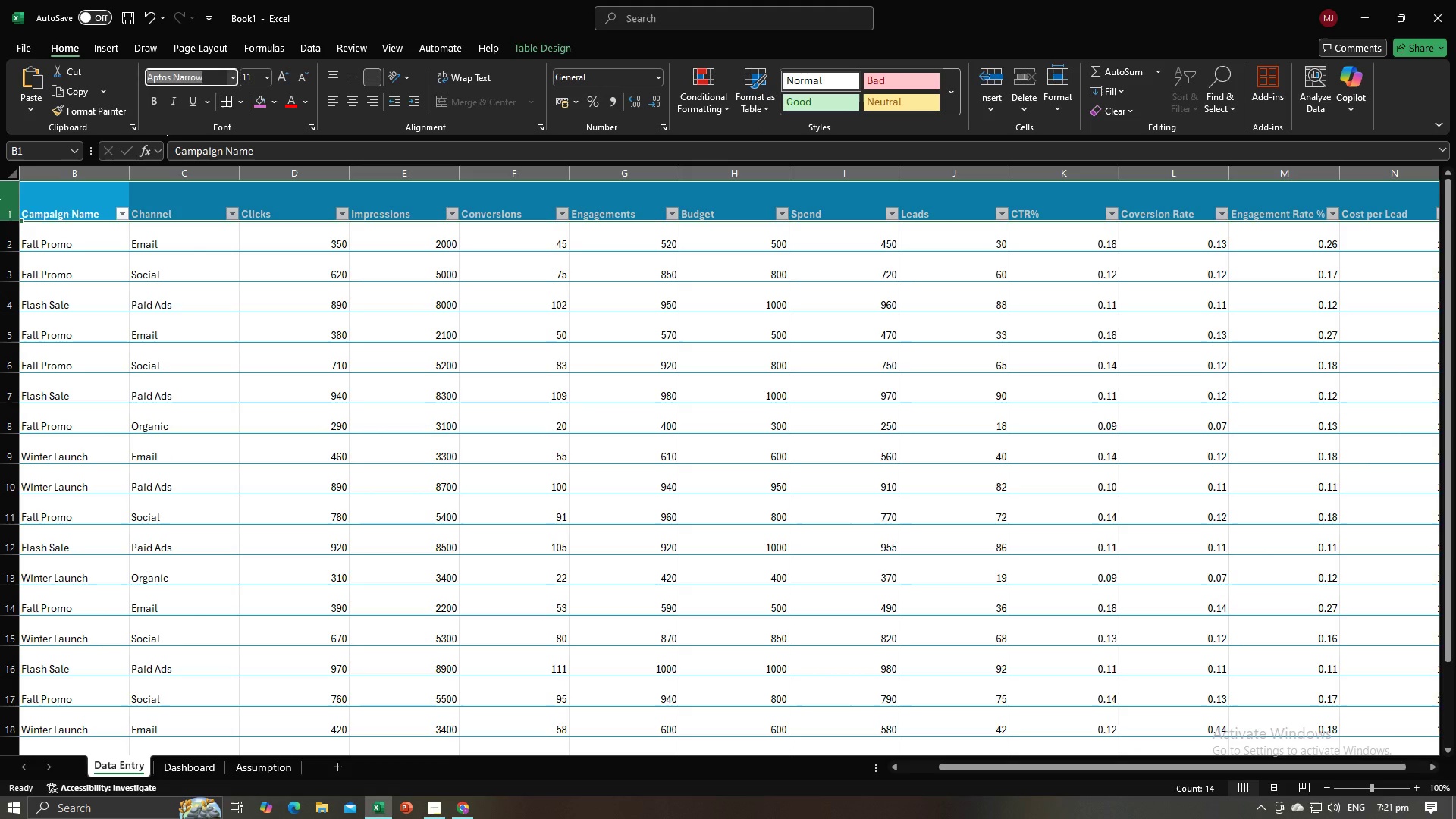 
left_click([0, 199])
 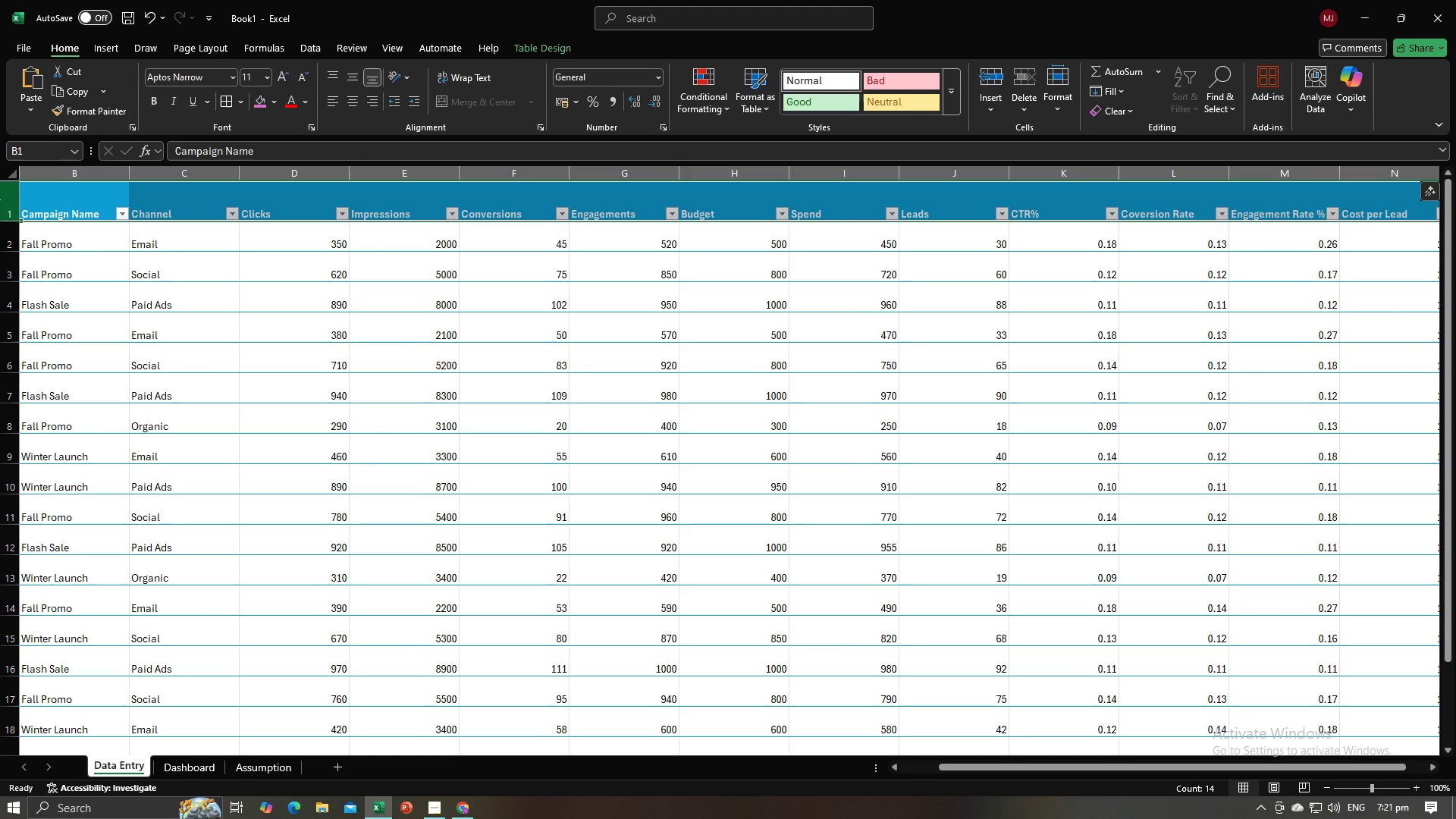 
key(Control+A)
 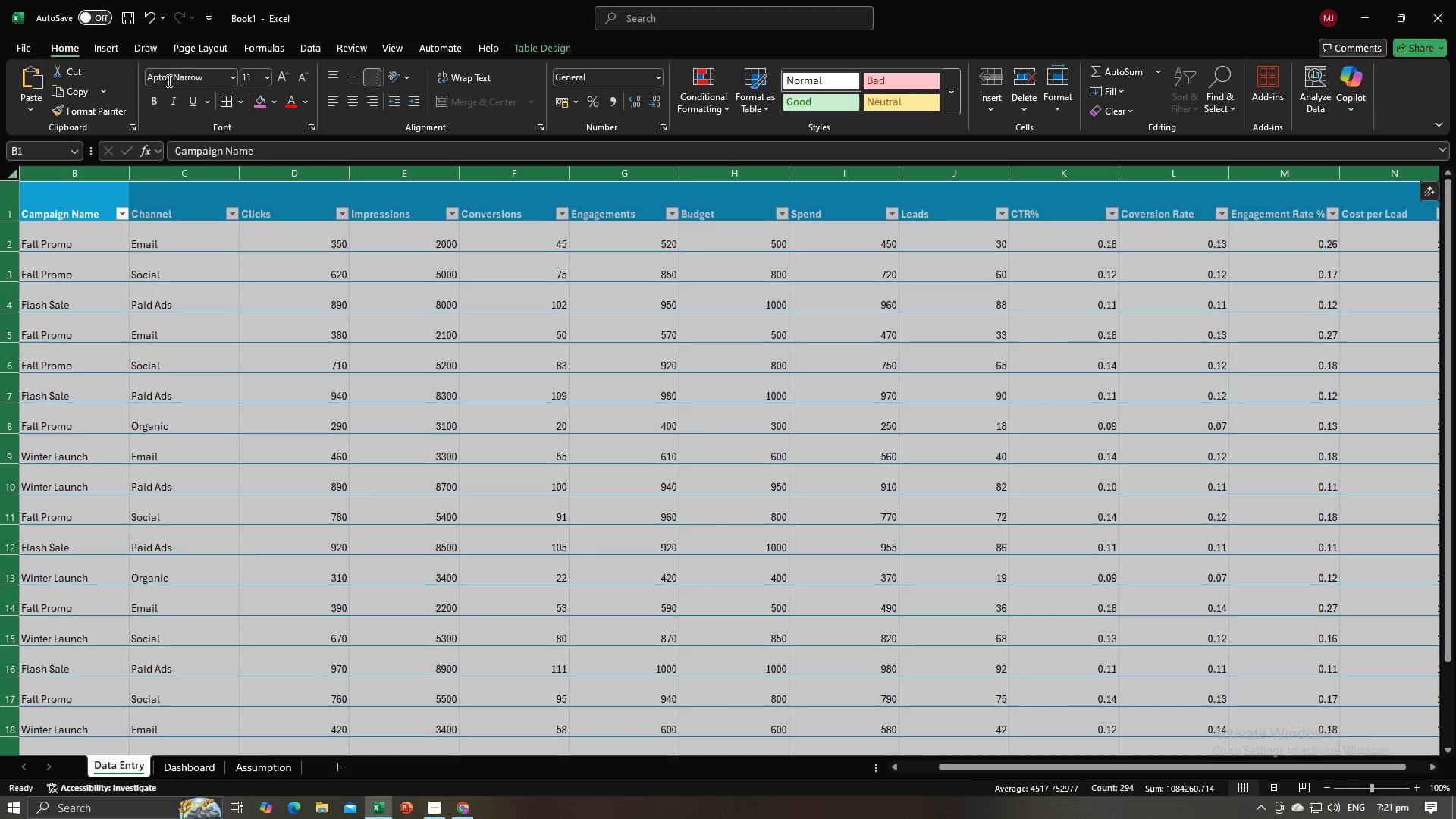 
left_click([190, 72])
 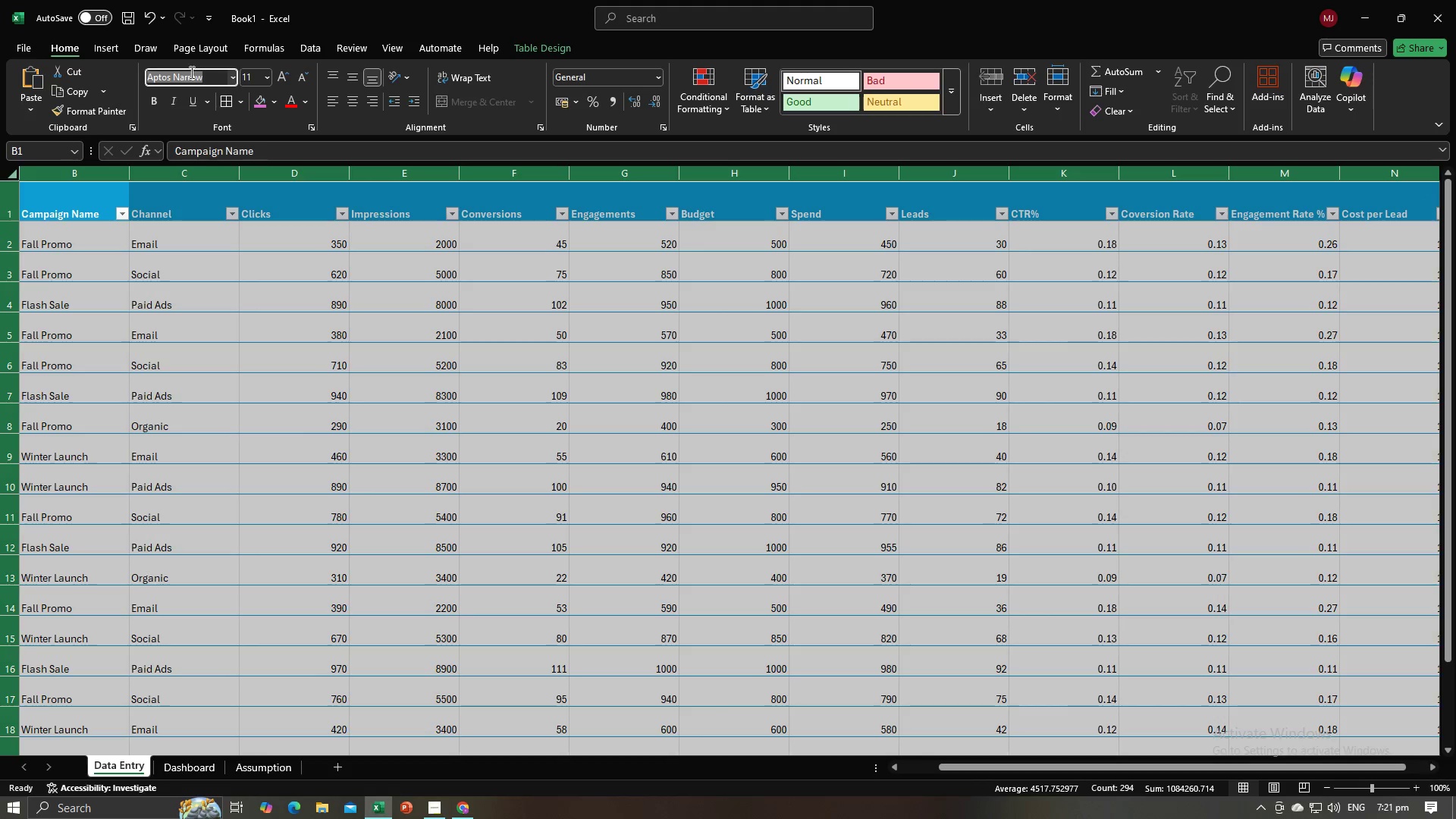 
type(Arial)
 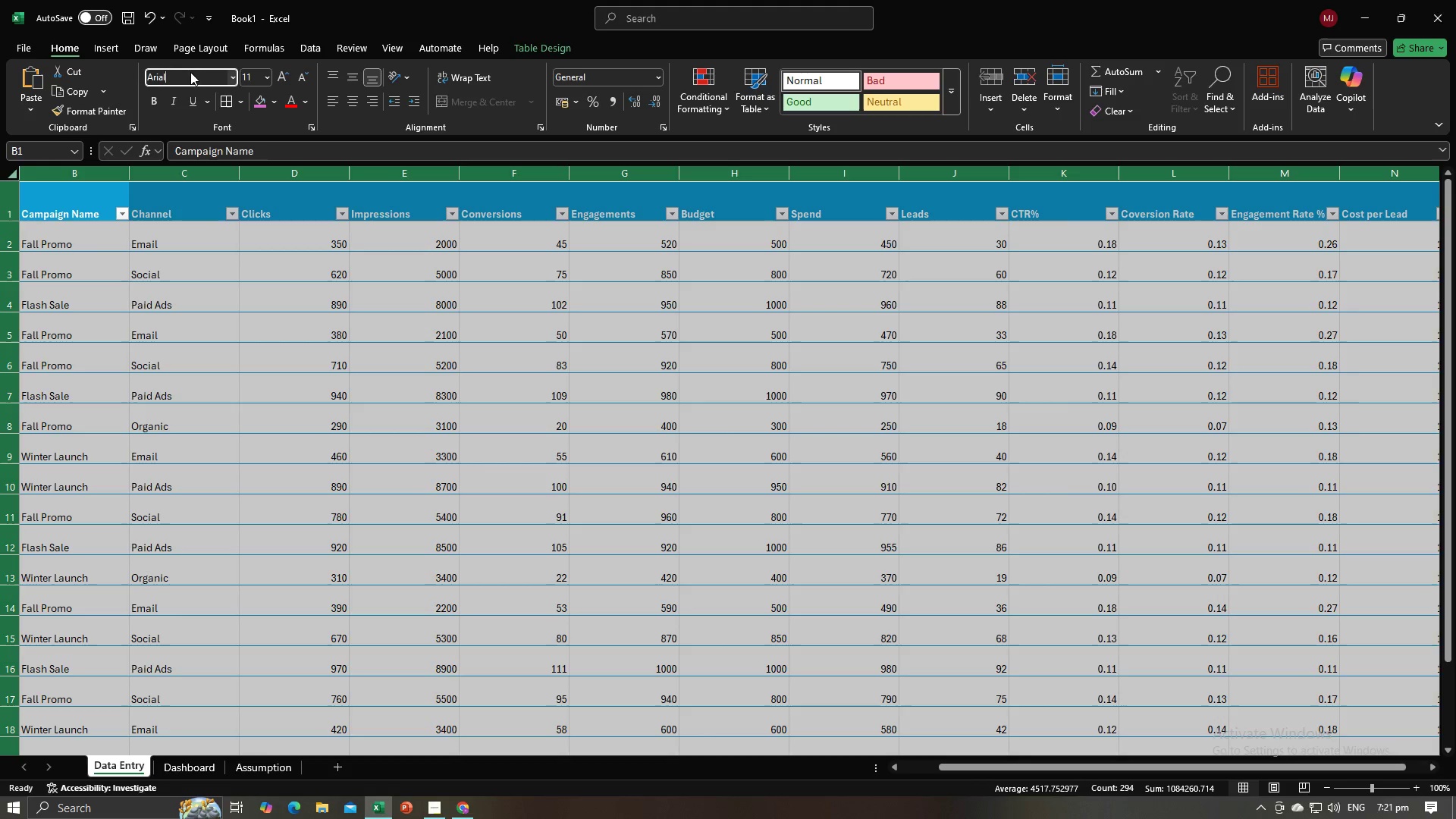 
key(Enter)
 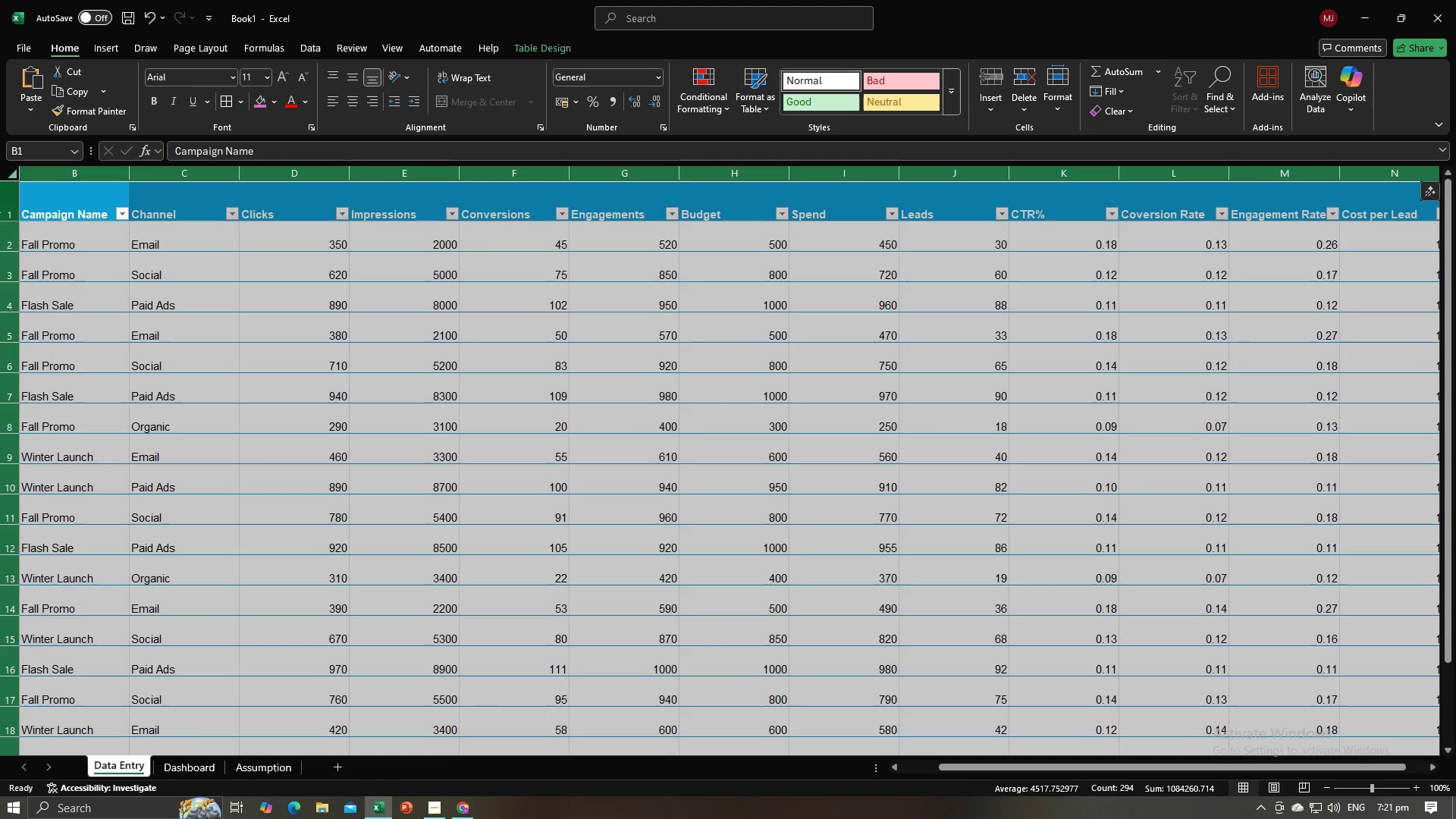 
left_click([0, 213])
 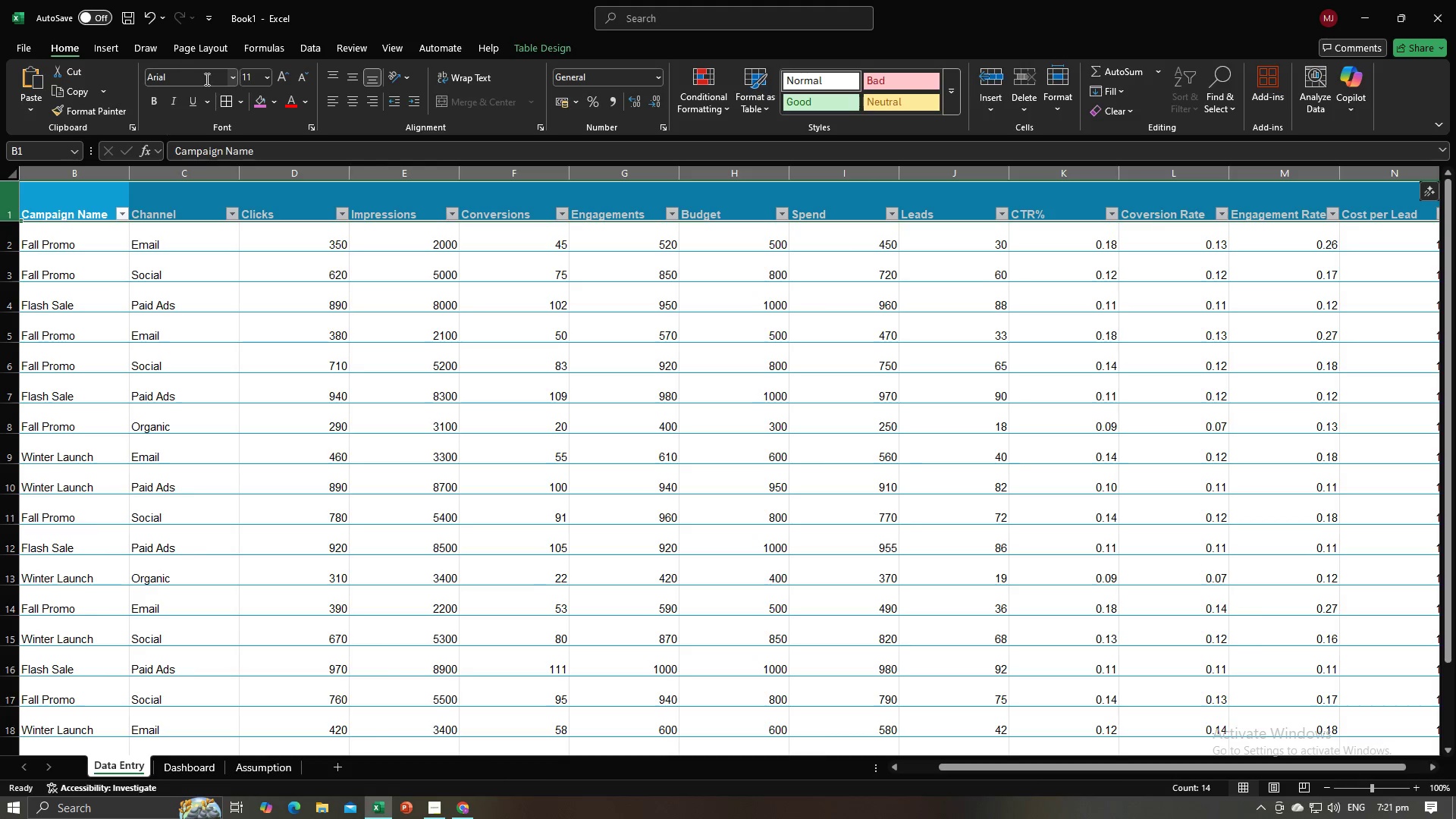 
left_click([256, 78])
 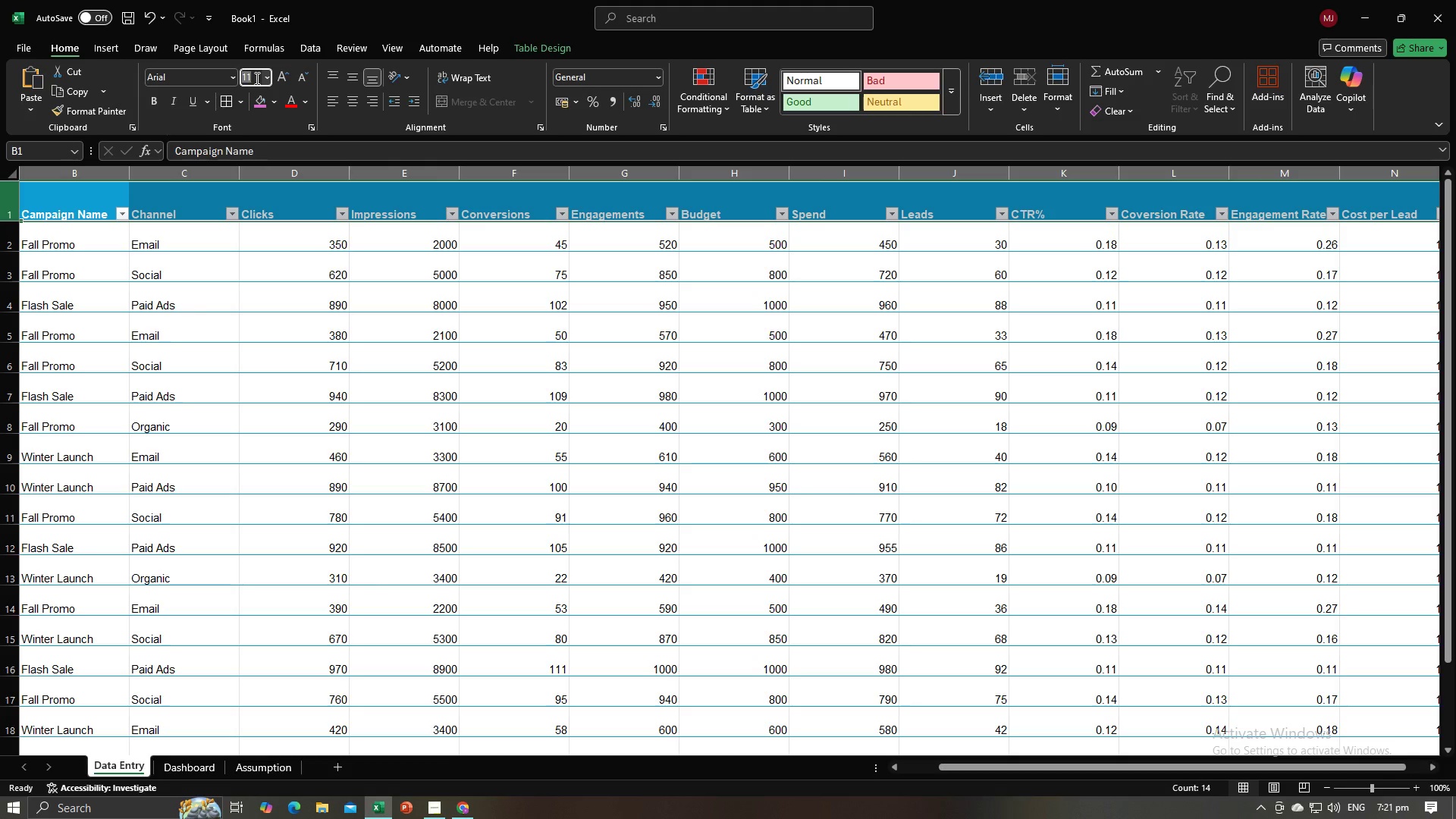 
type(13)
 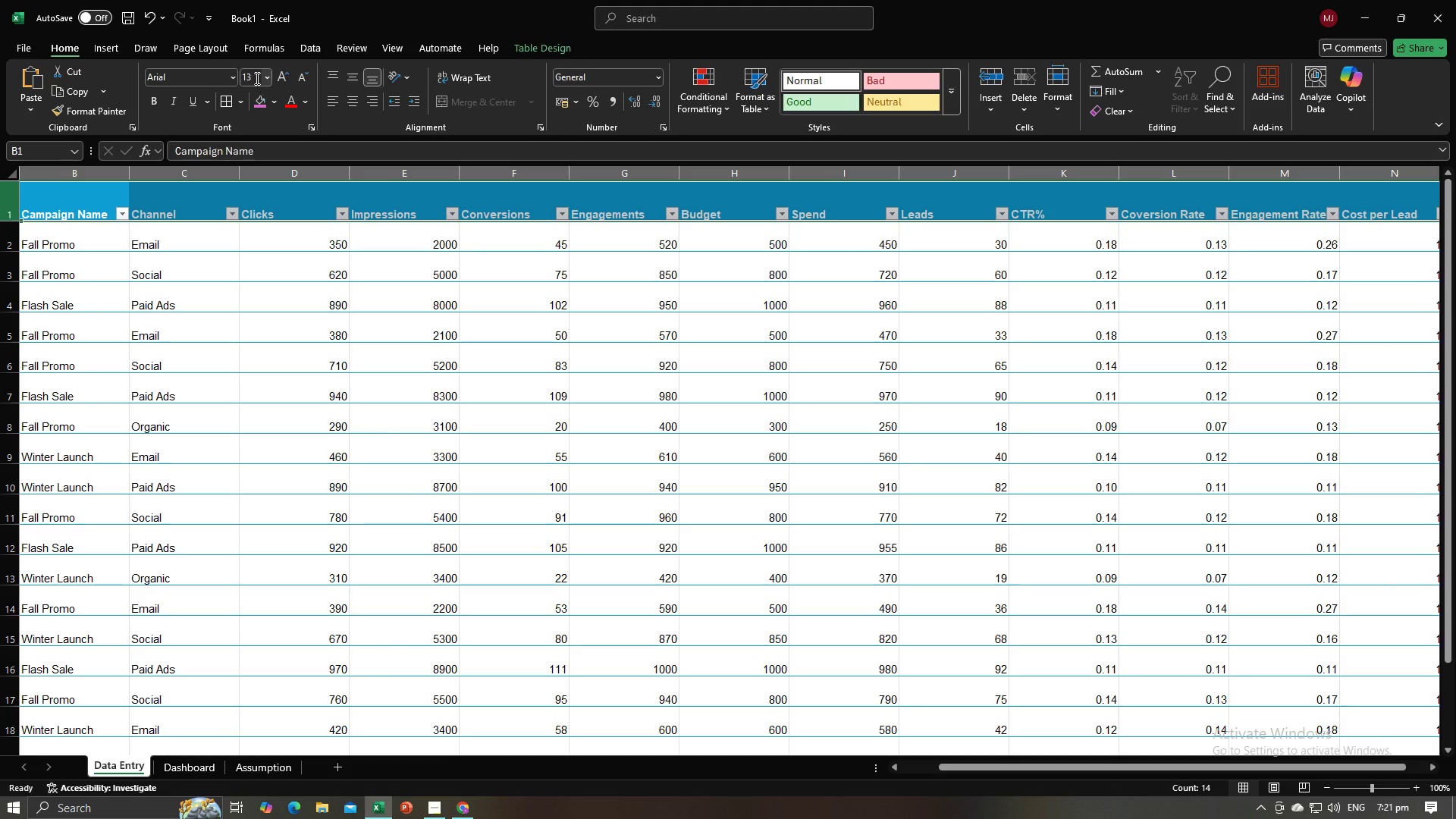 
key(Enter)
 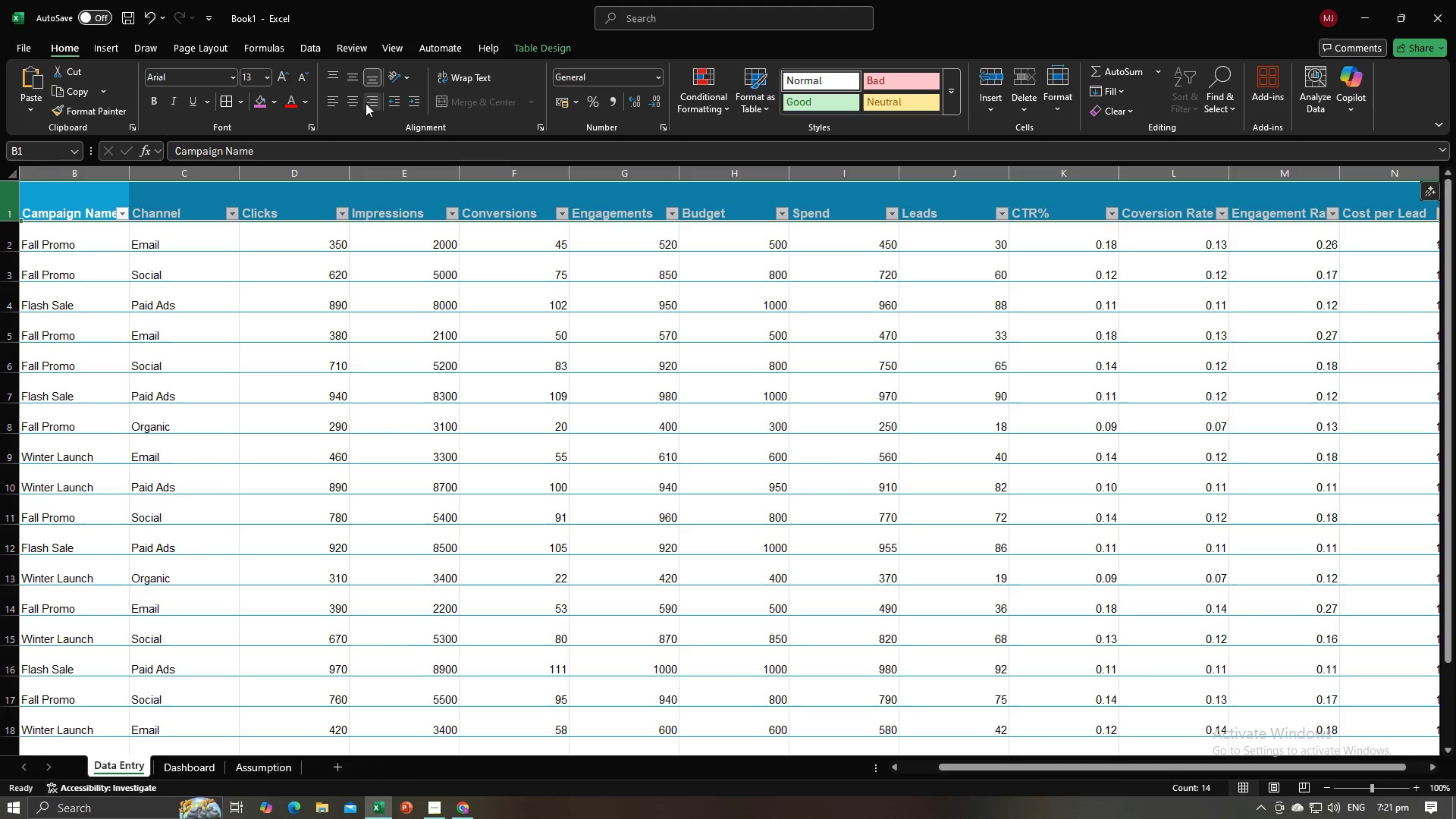 
left_click([355, 105])
 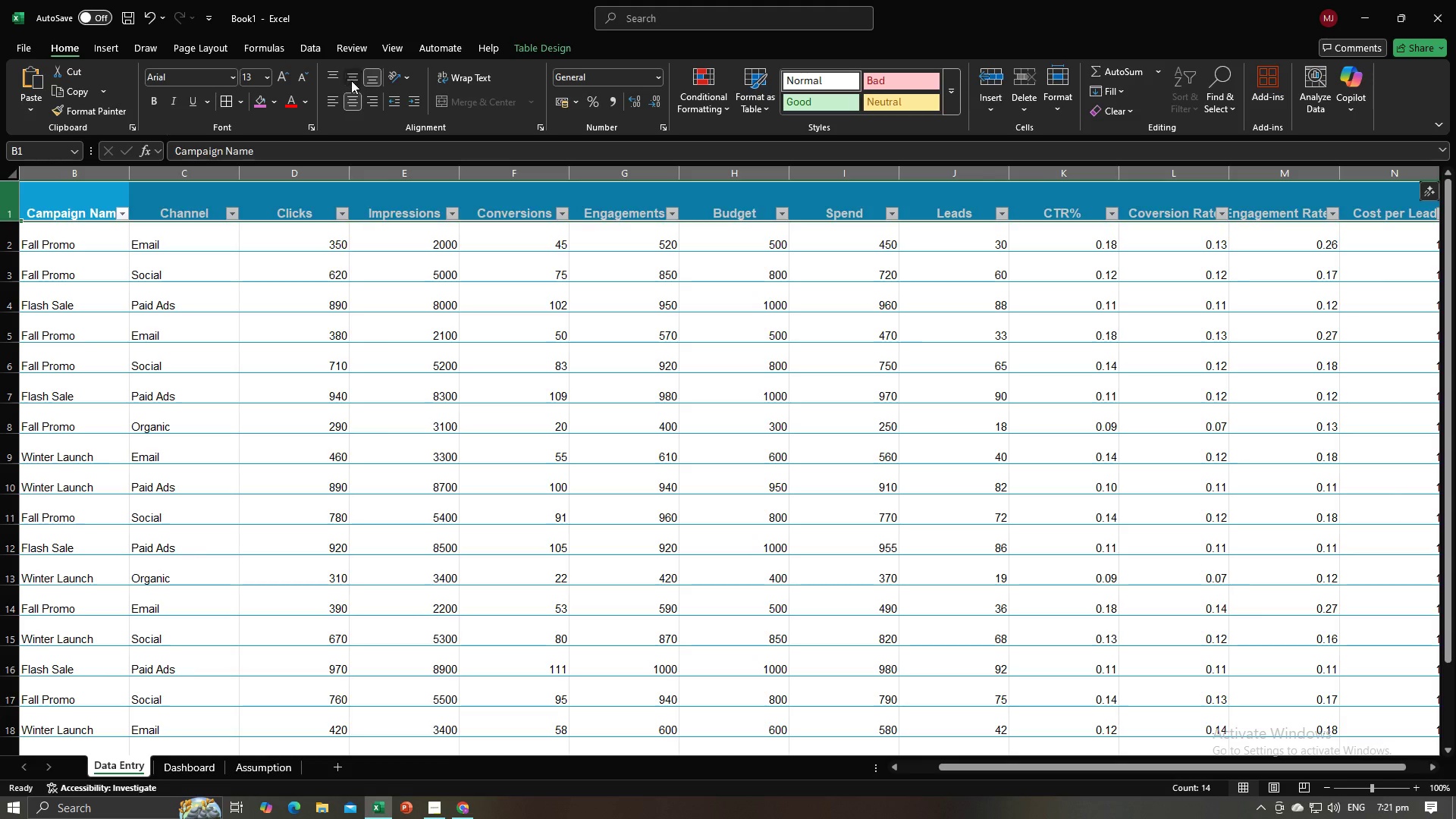 
left_click([351, 80])
 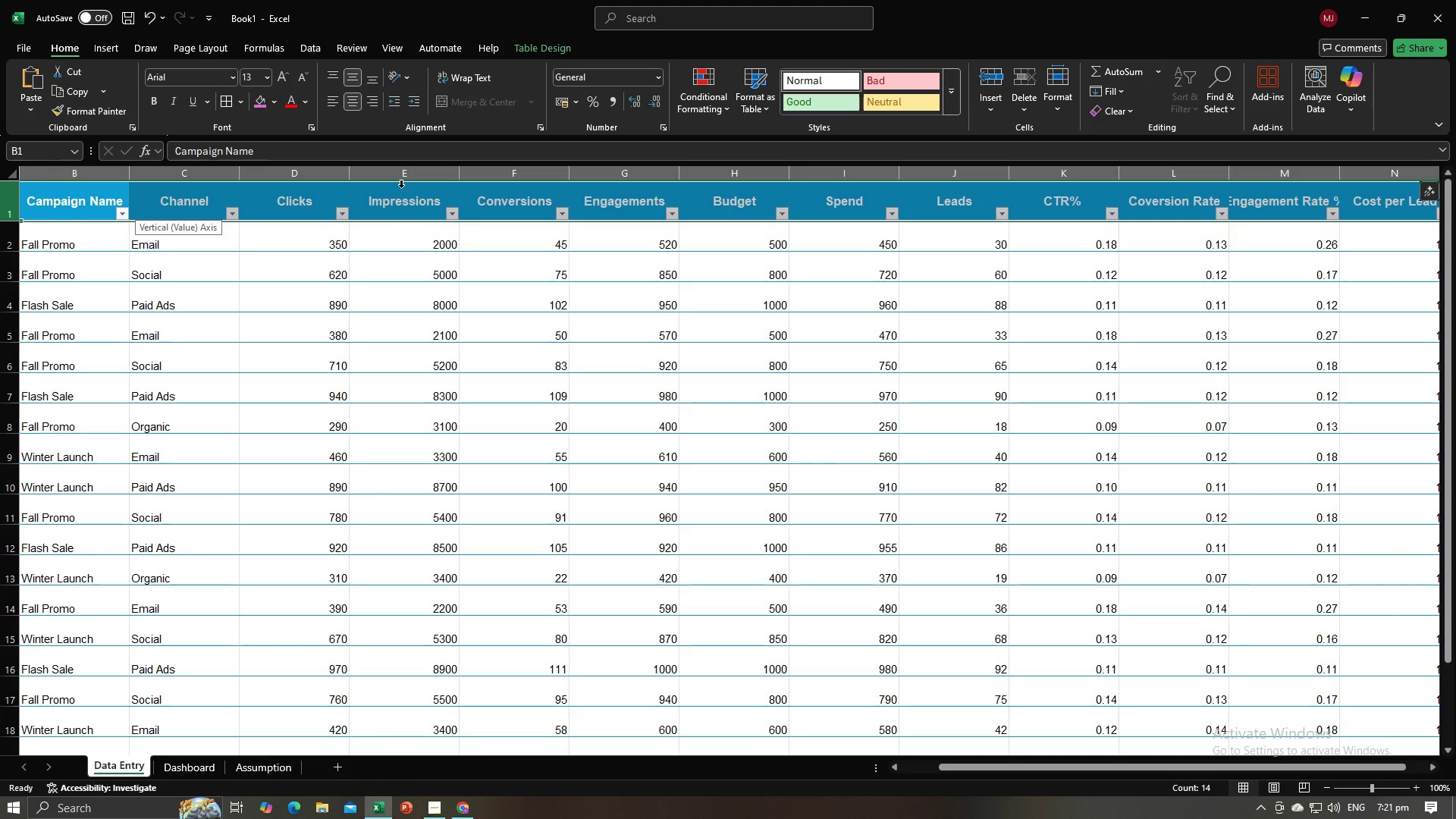 
left_click([403, 187])
 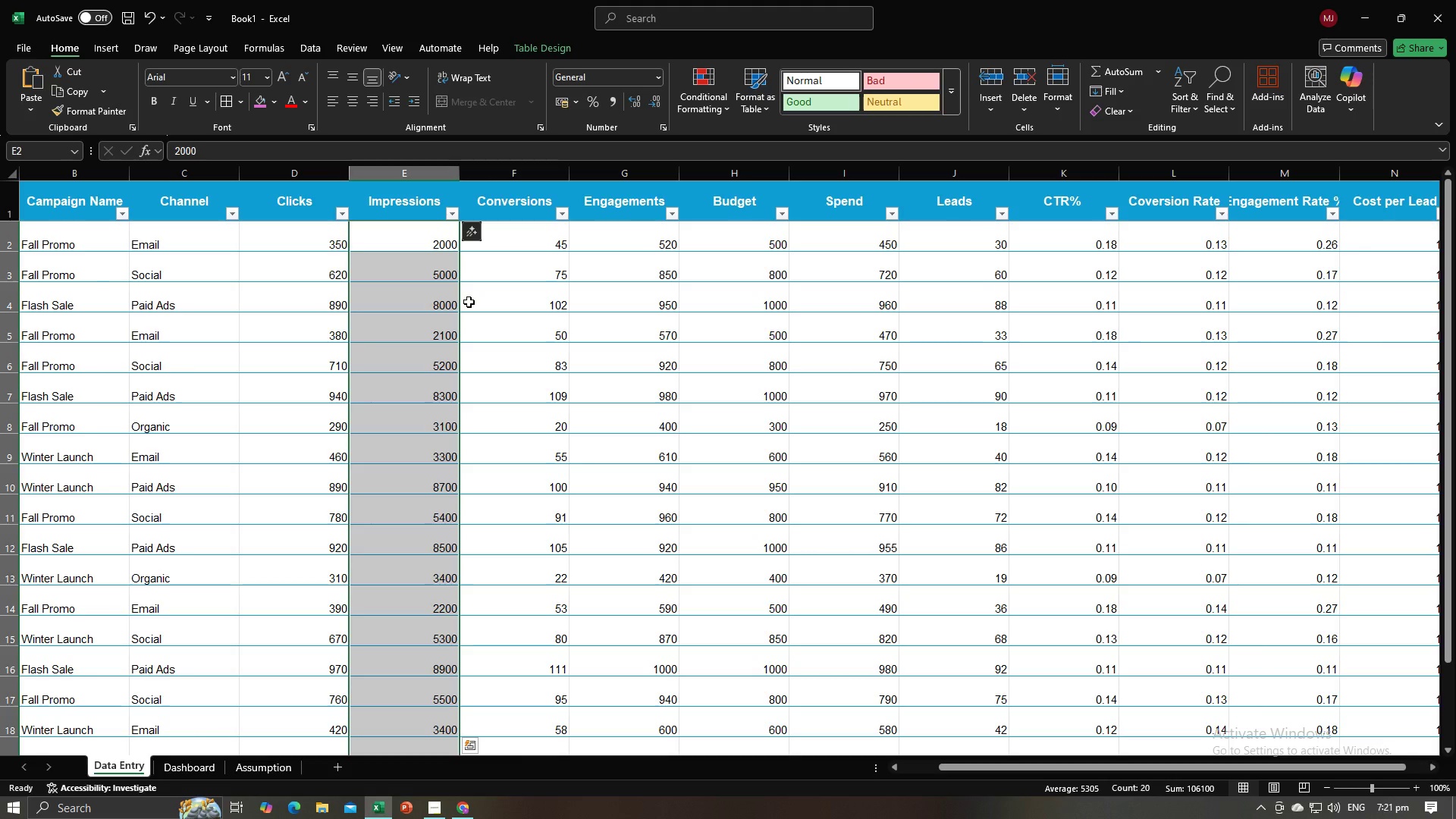 
left_click([470, 303])
 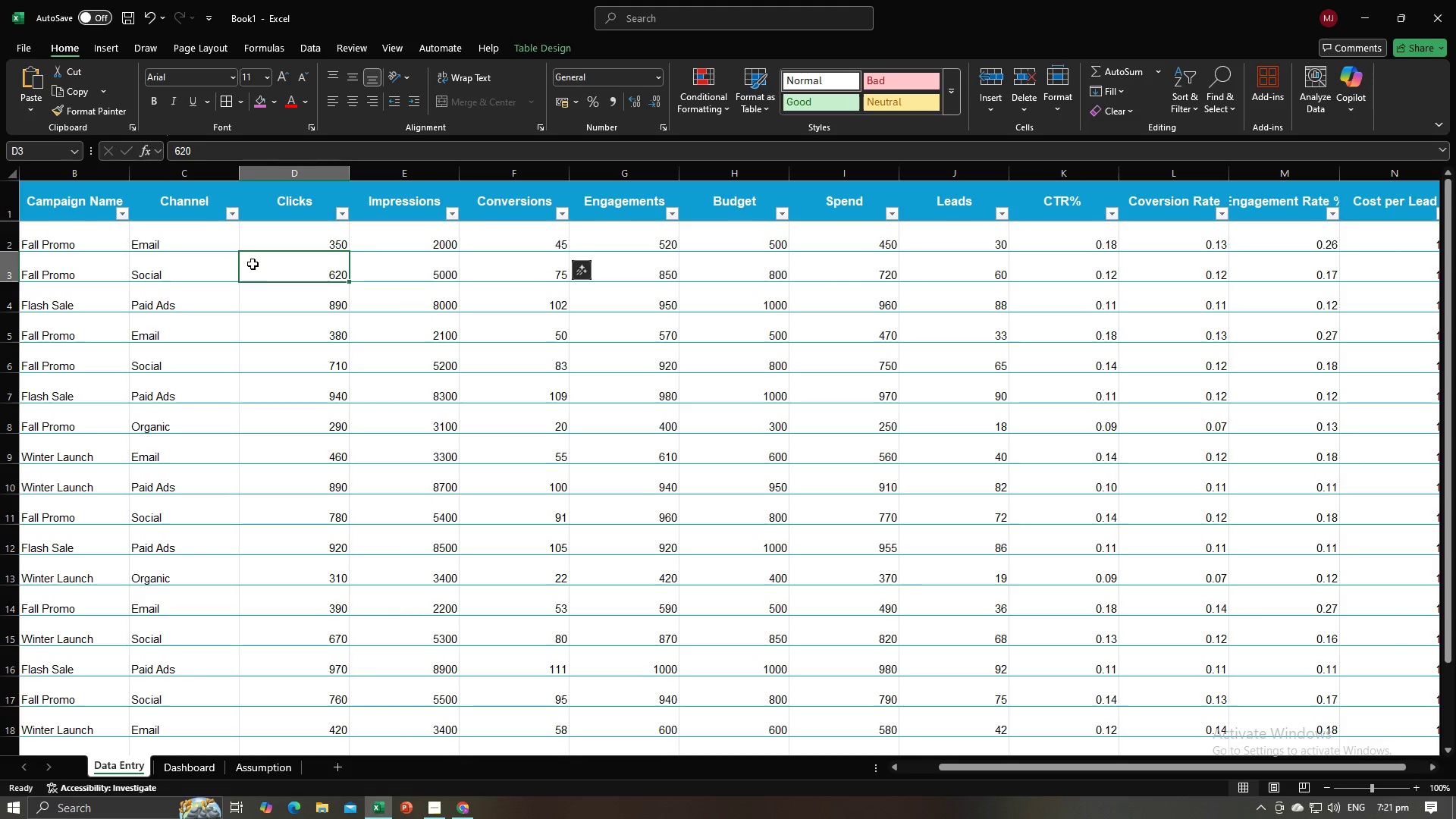 
left_click([253, 264])
 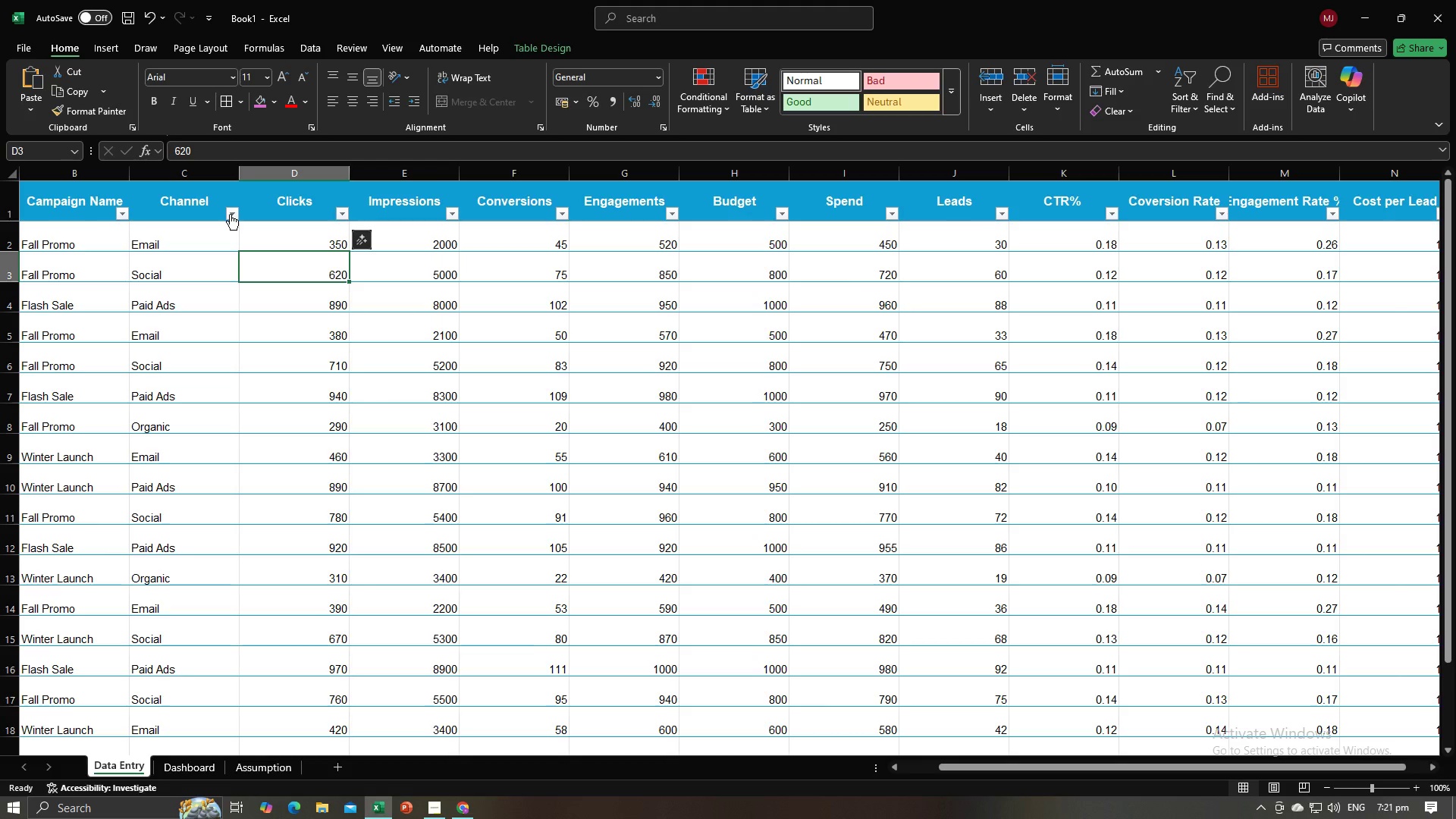 
left_click([230, 212])
 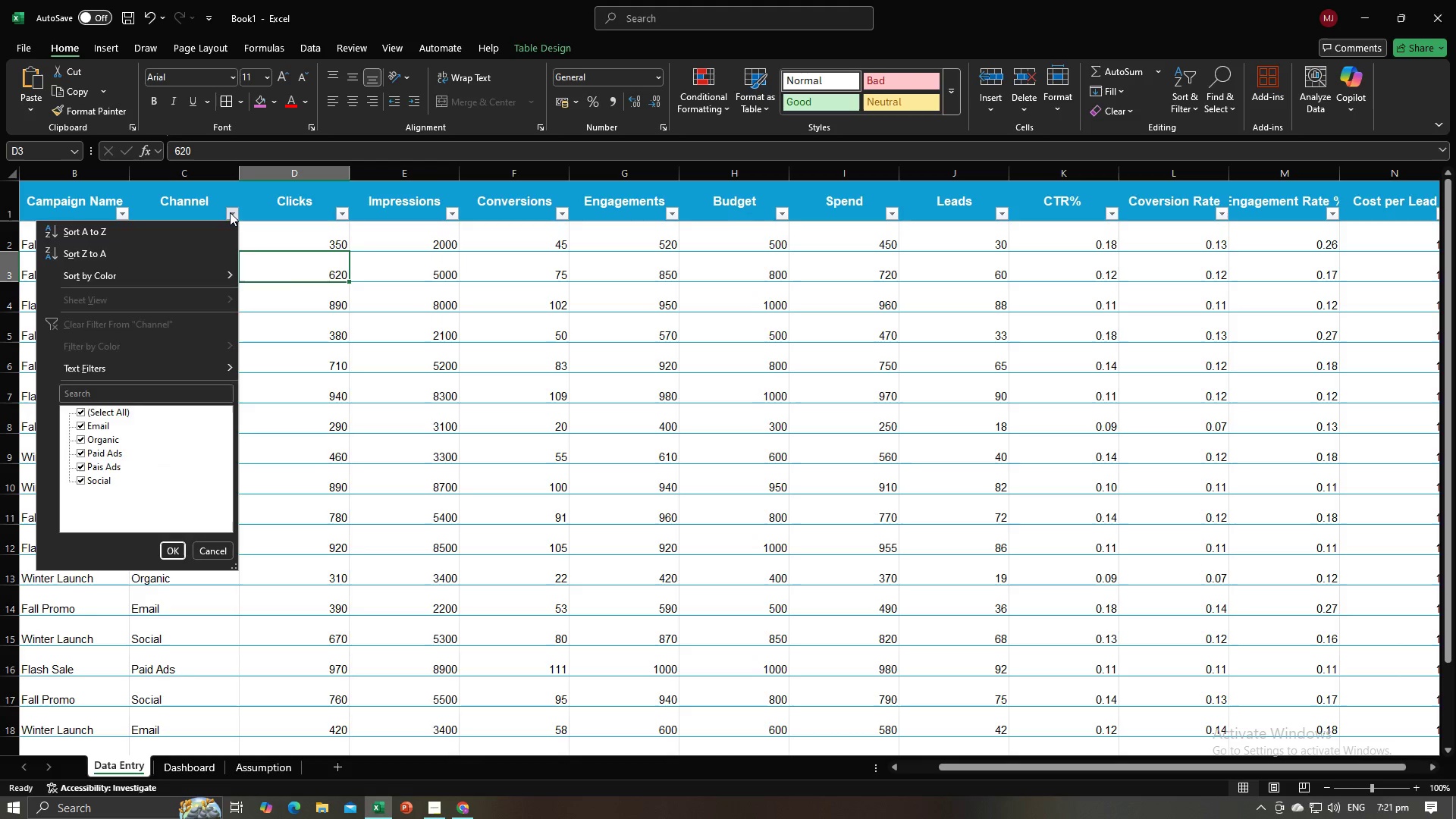 
left_click([230, 212])
 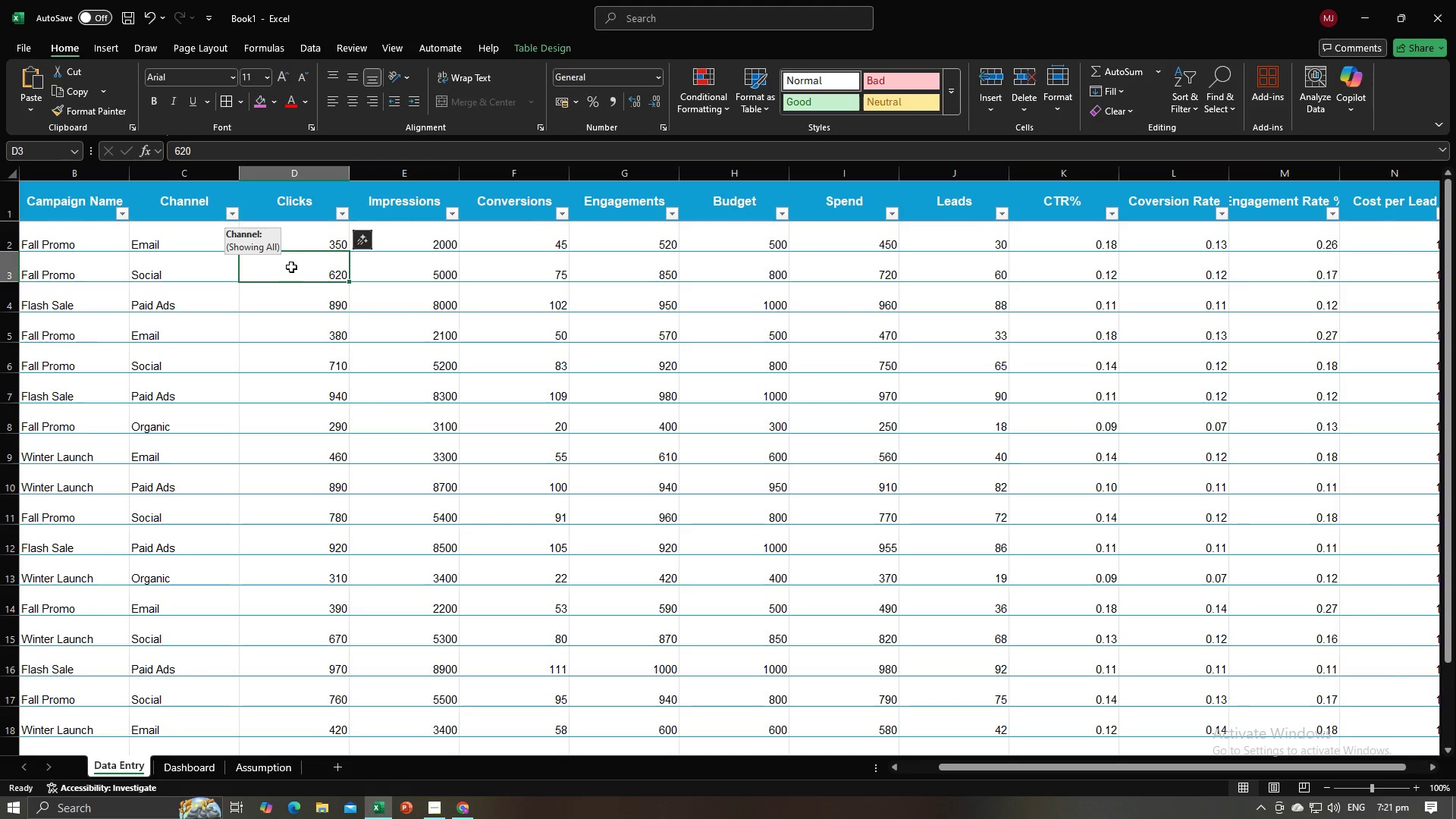 
left_click([291, 267])
 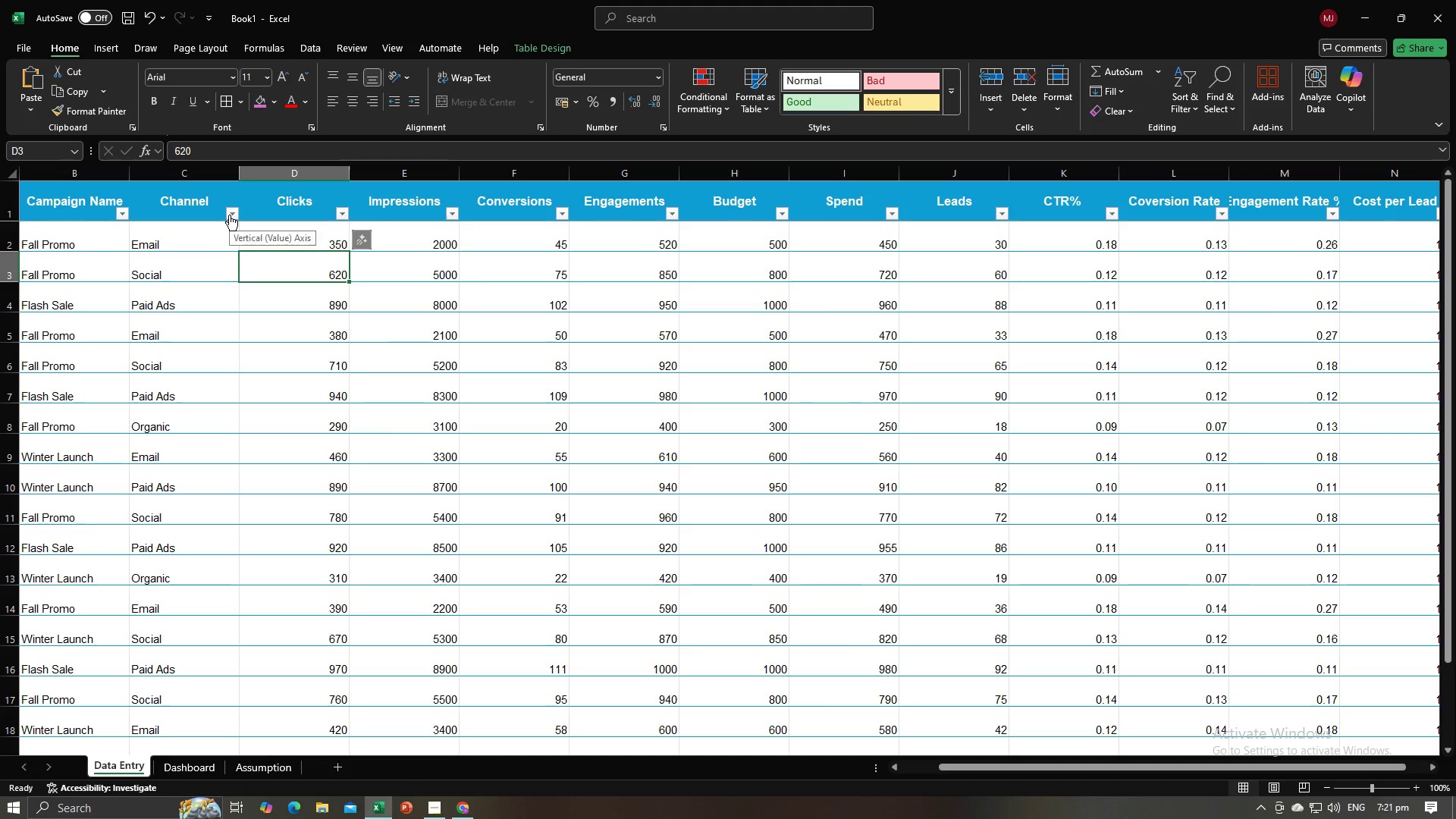 
left_click([229, 215])
 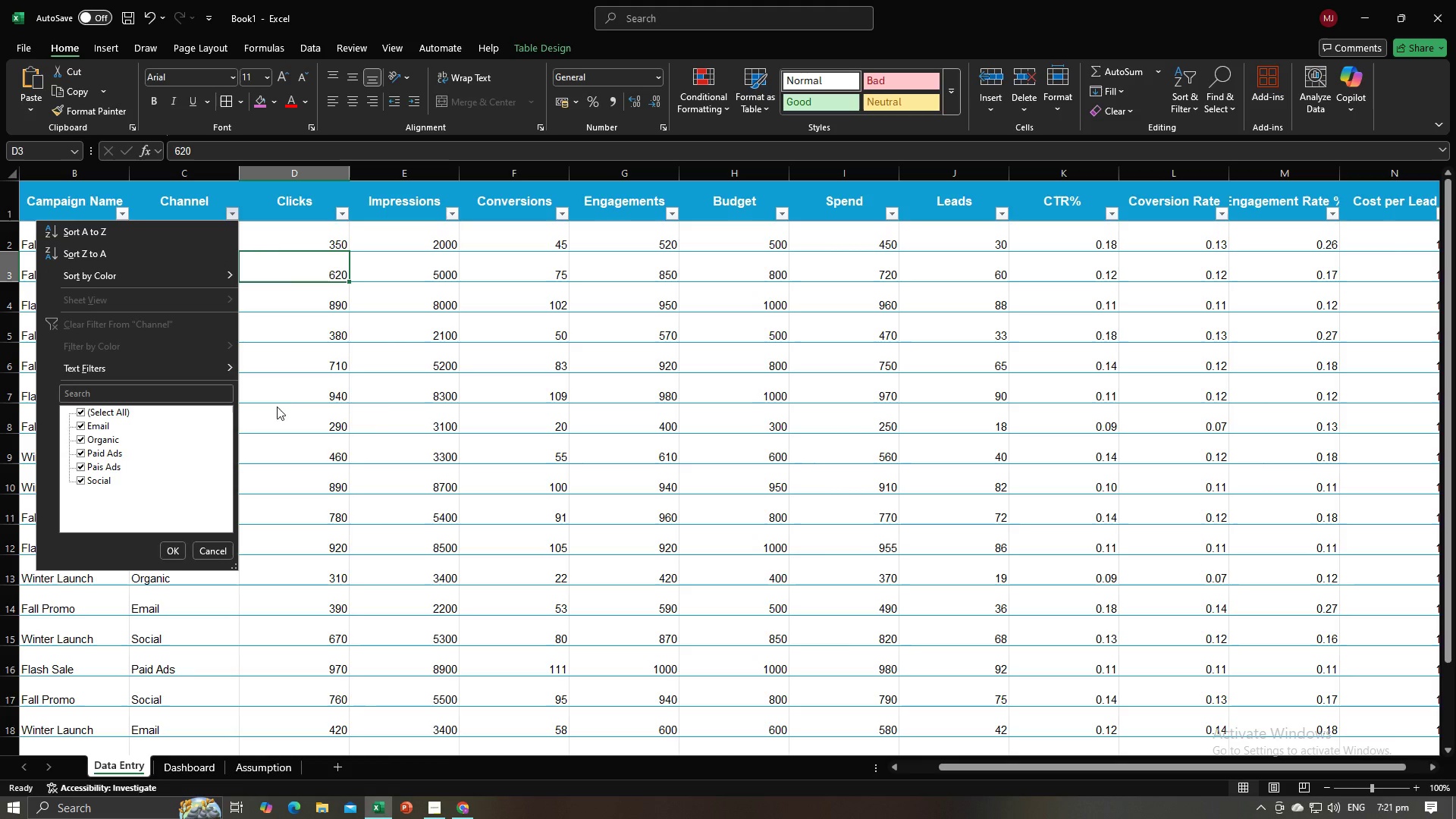 
left_click([388, 406])
 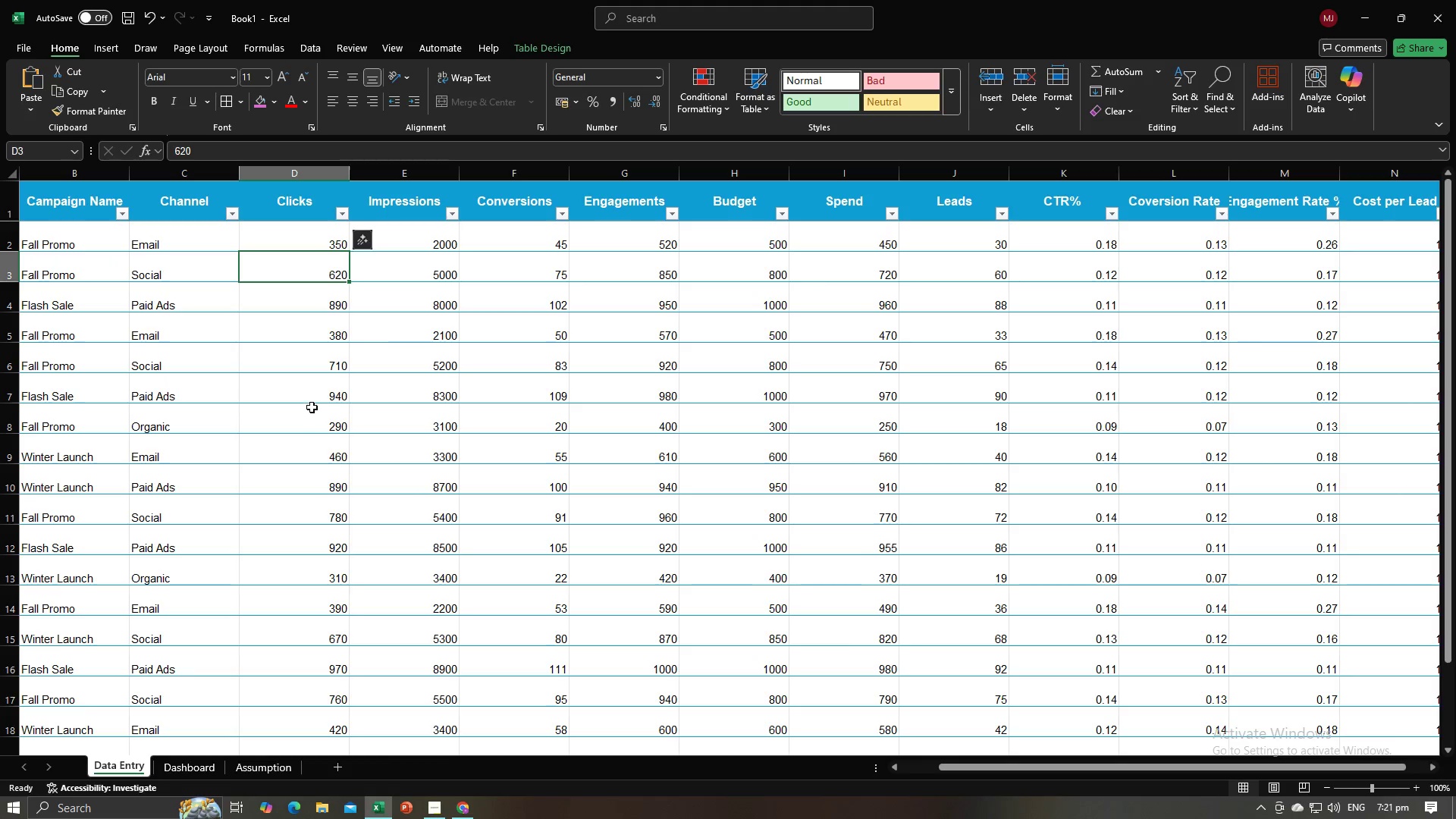 
key(Alt+AltLeft)
 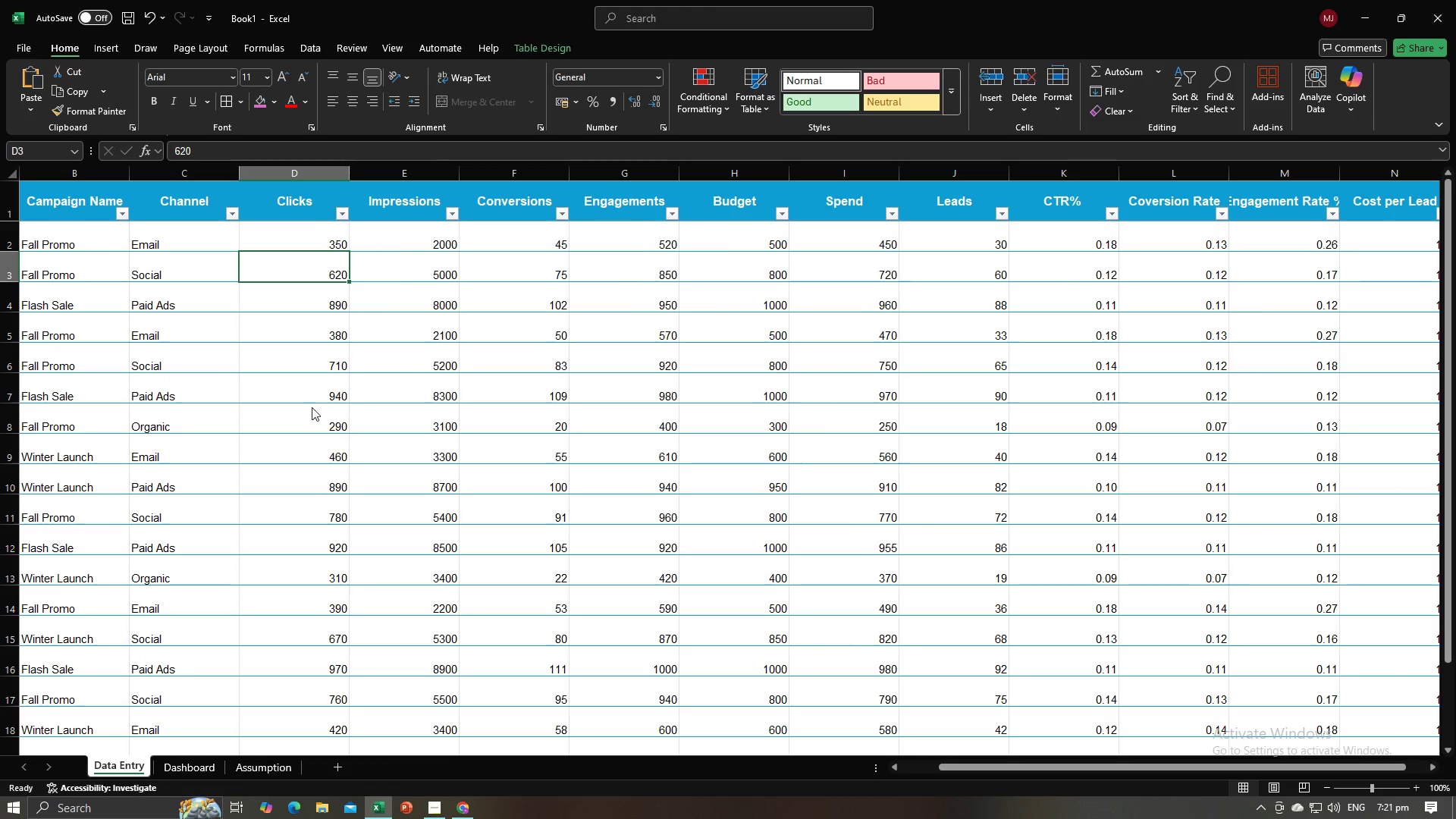 
key(Alt+Tab)